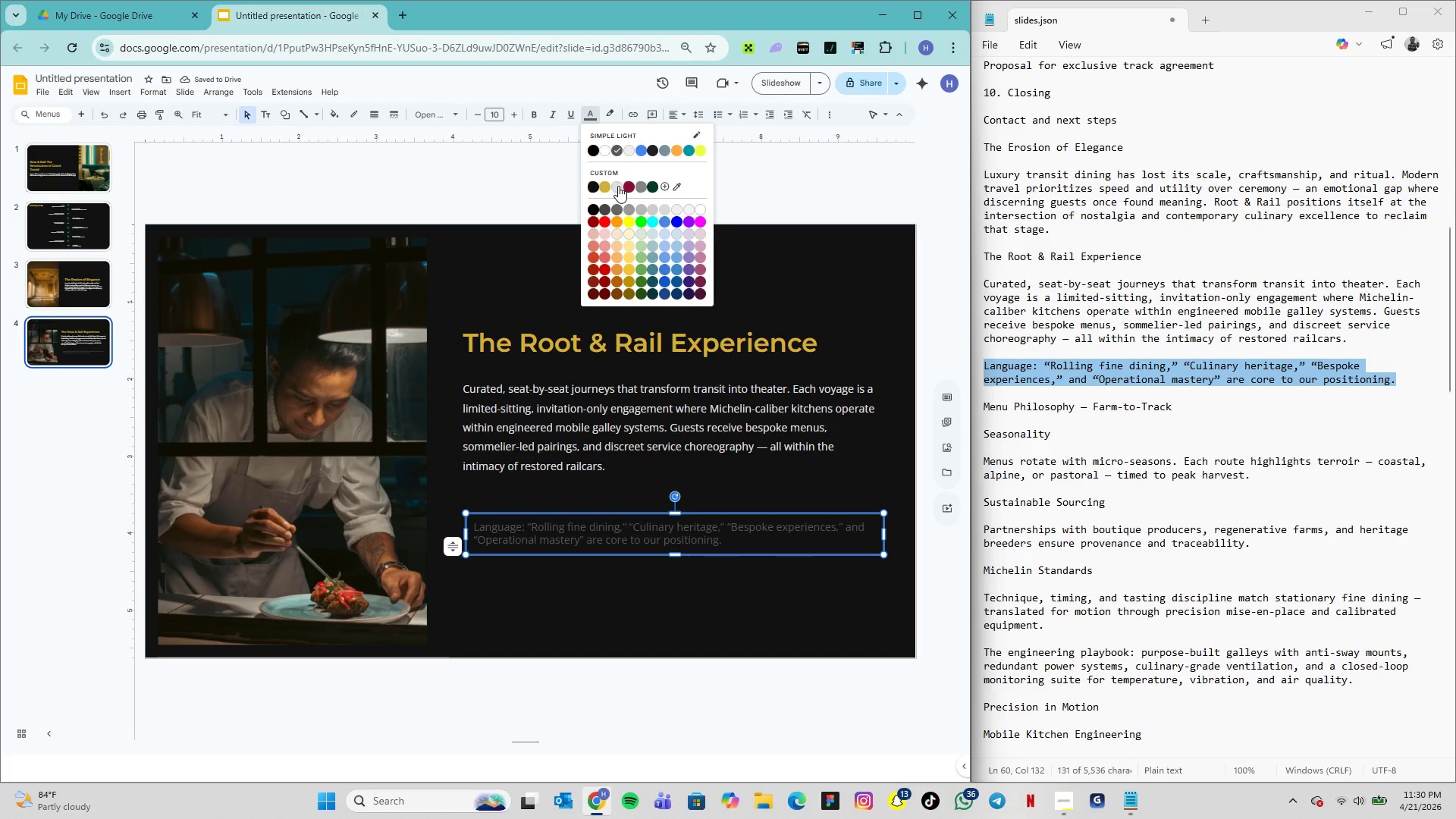 
left_click([617, 186])
 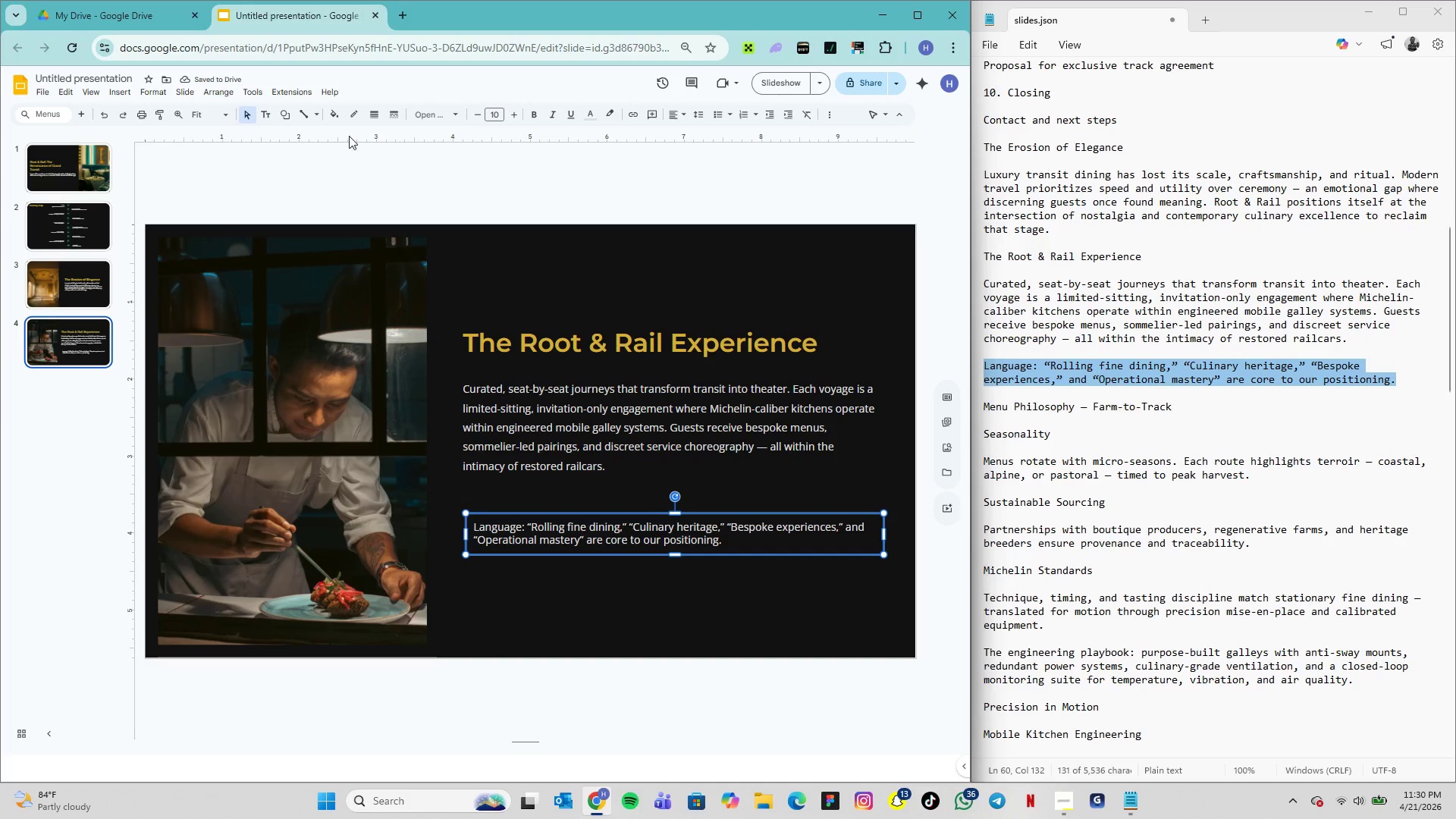 
wait(5.08)
 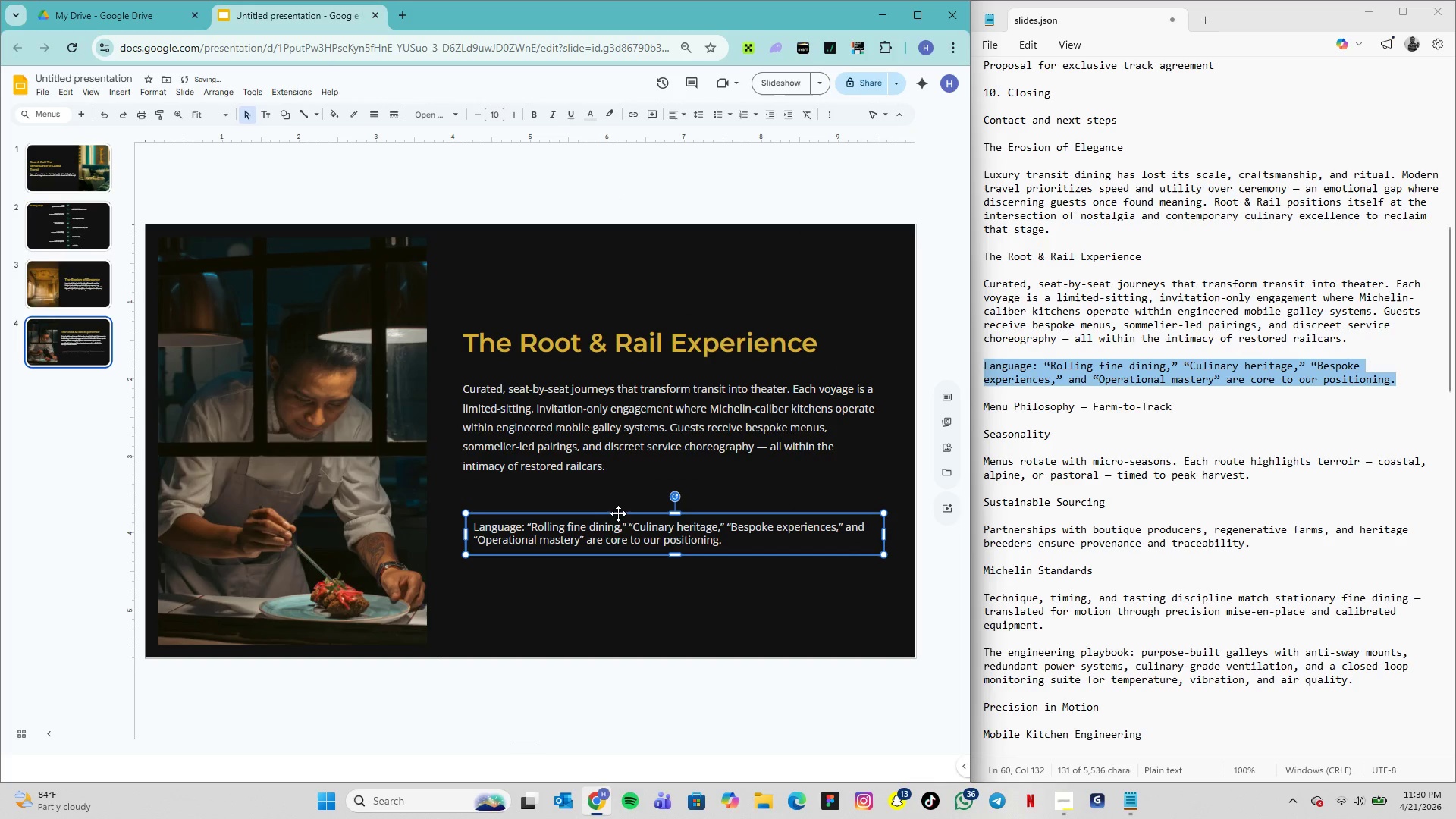 
left_click([329, 119])
 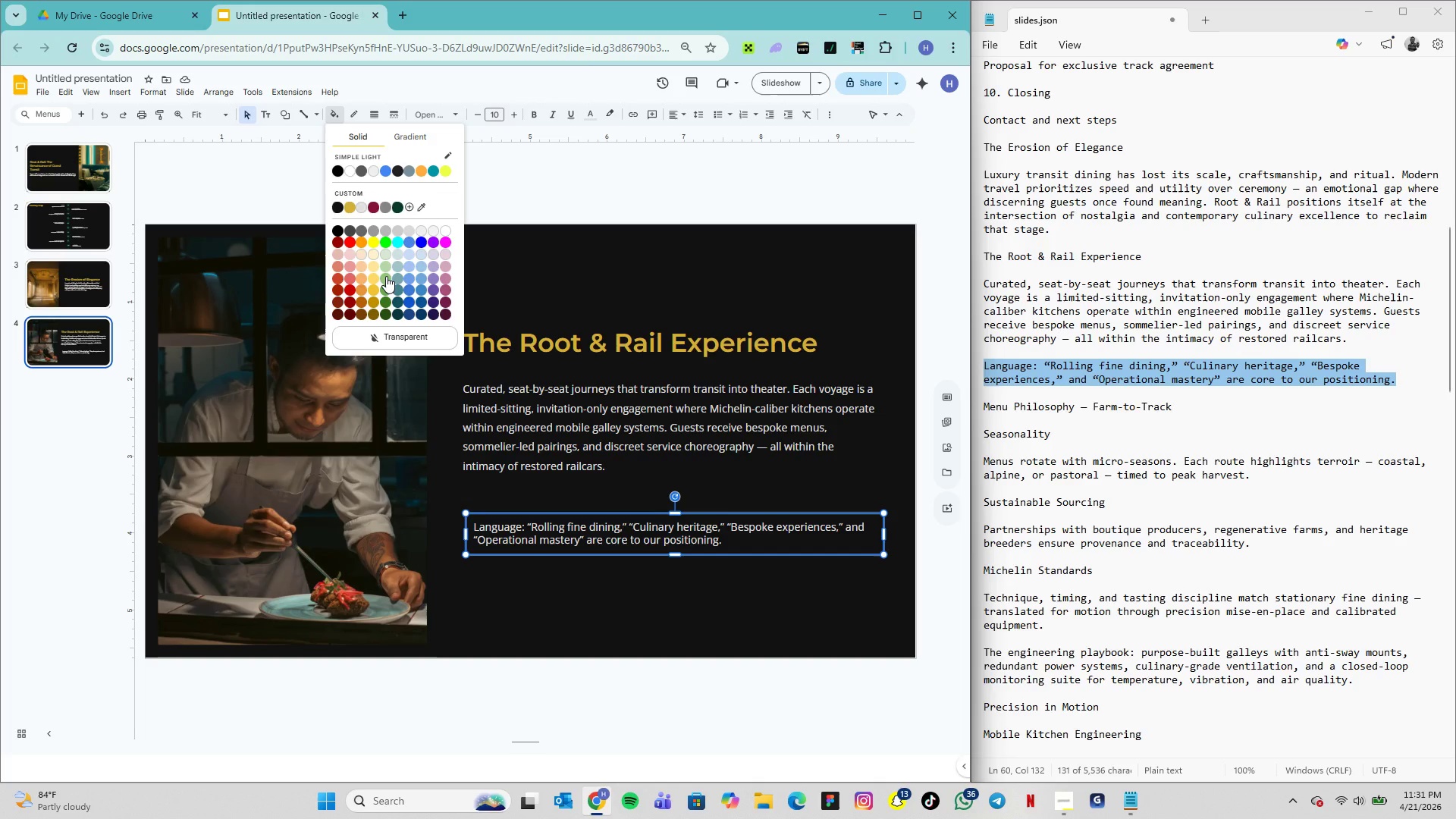 
wait(7.69)
 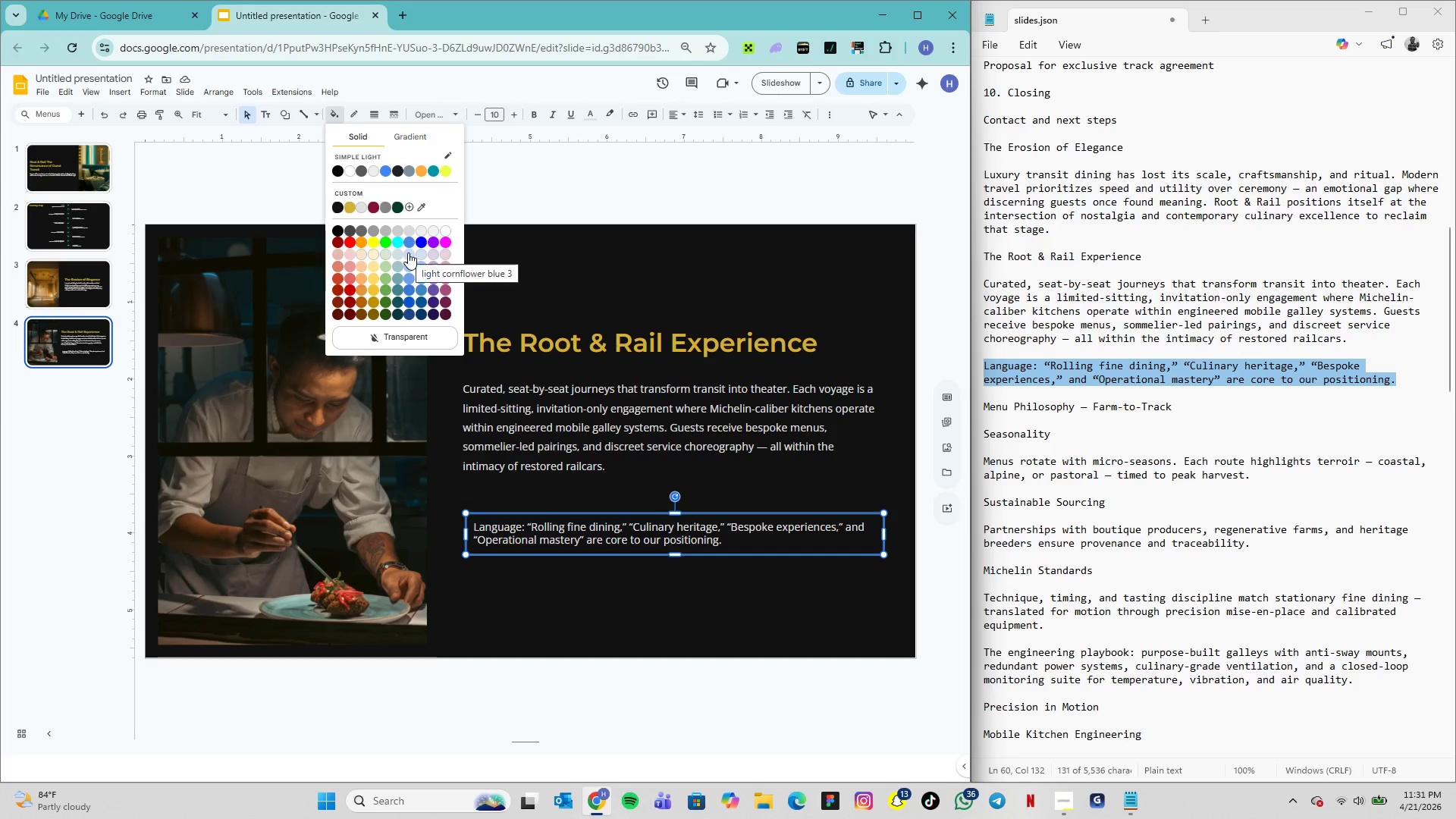 
scroll: coordinate [1216, 133], scroll_direction: up, amount: 21.0
 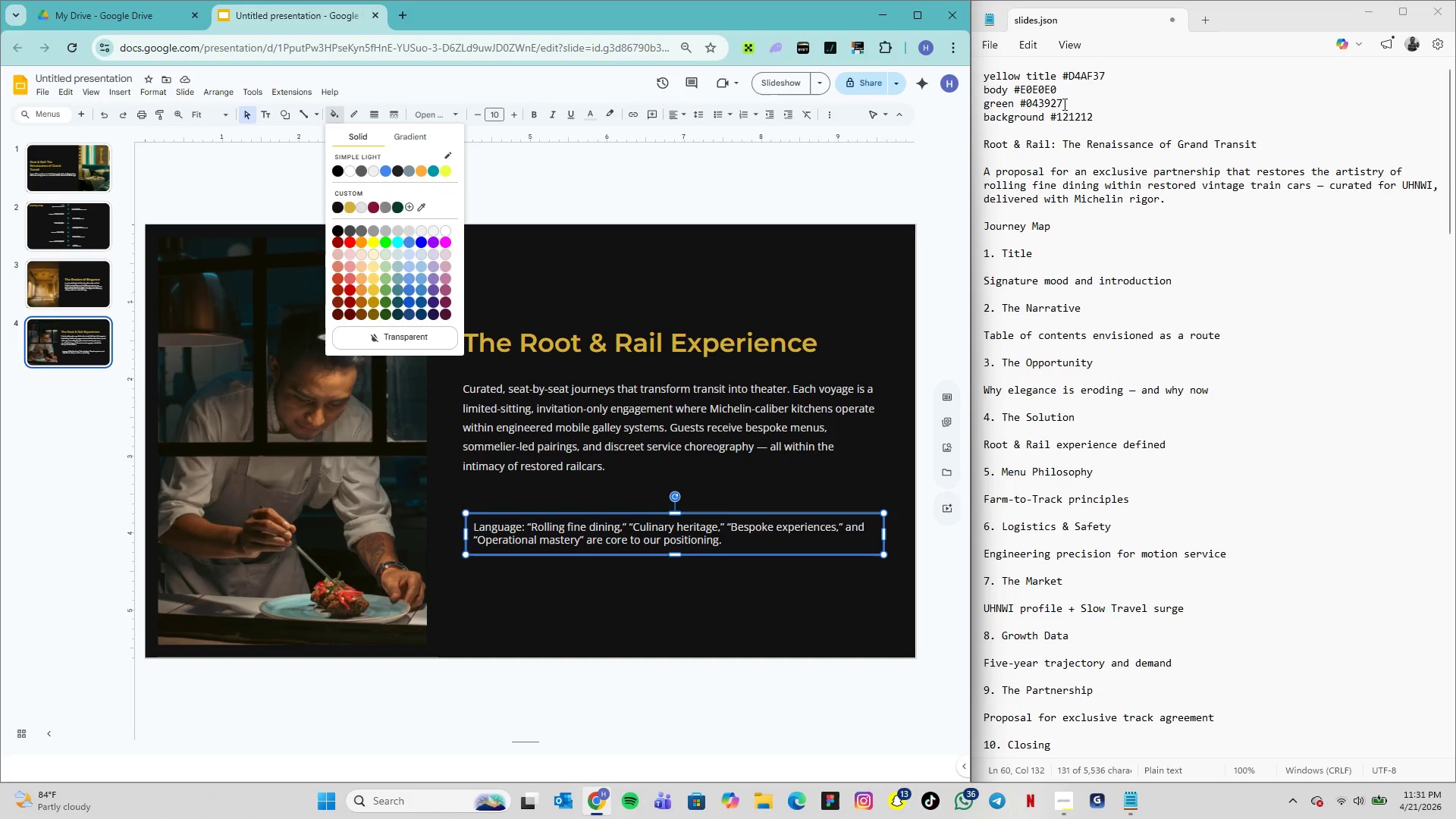 
left_click_drag(start_coordinate=[1063, 102], to_coordinate=[1021, 105])
 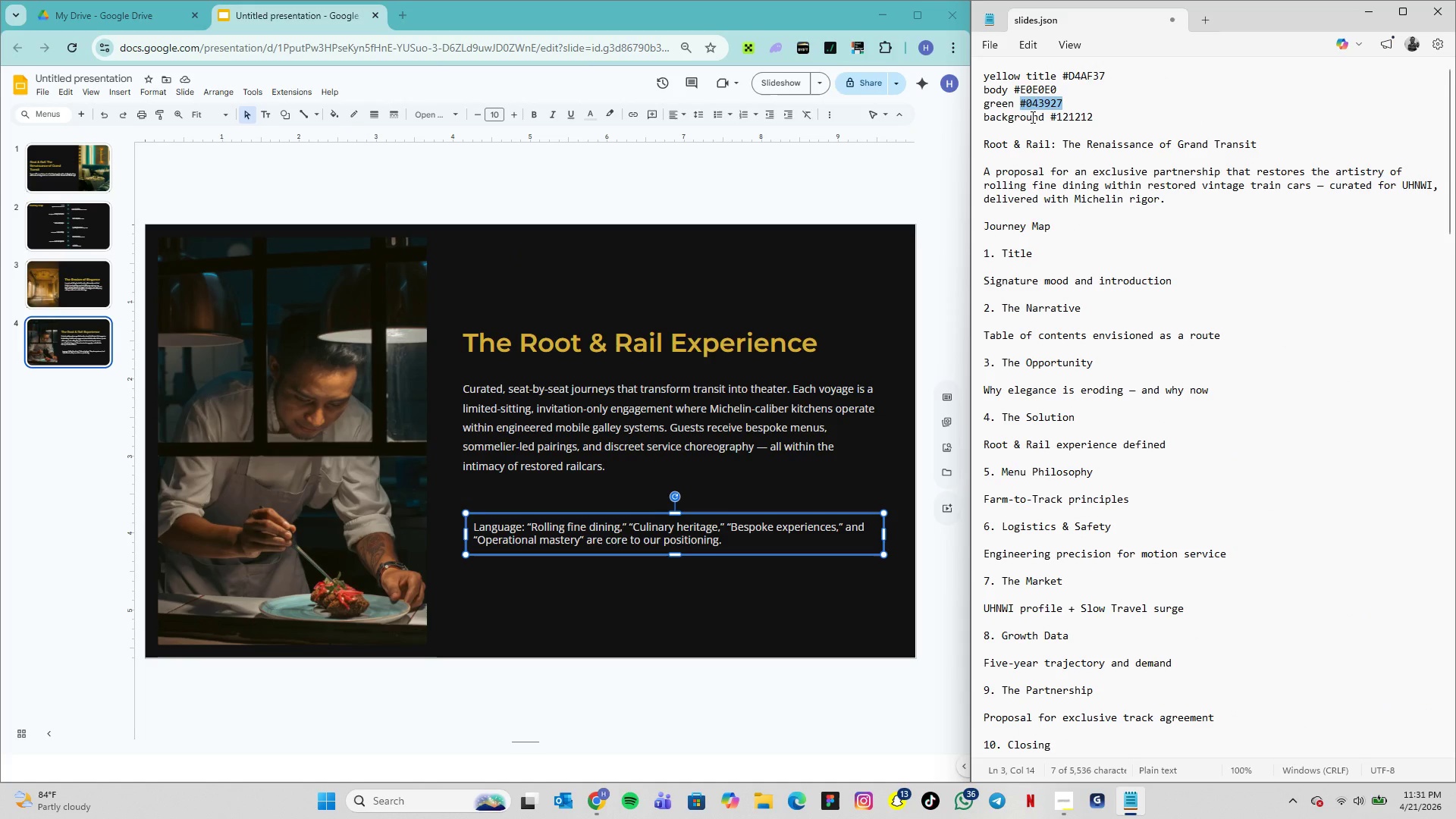 
key(Control+C)
 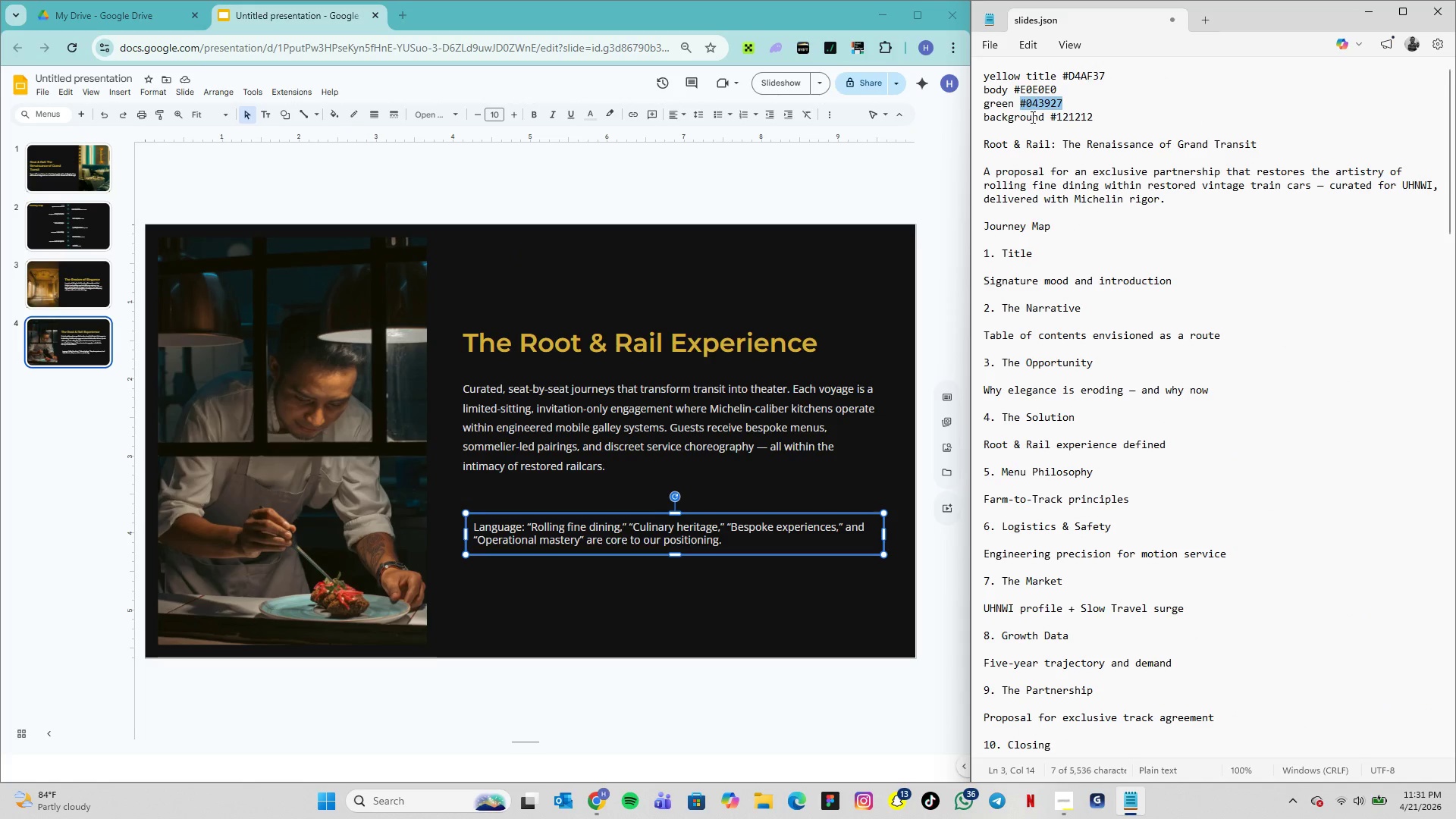 
key(Control+C)
 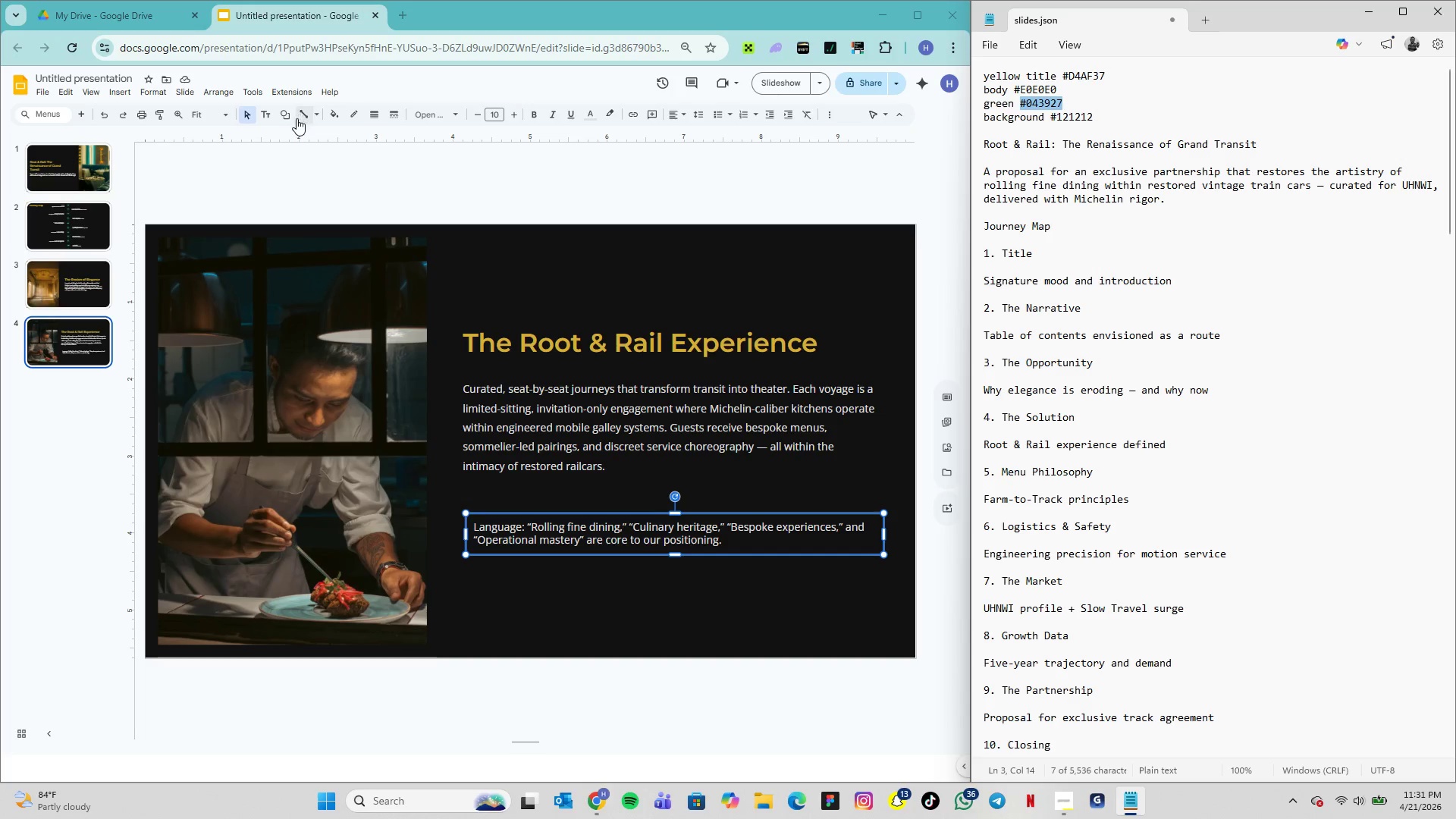 
left_click([330, 114])
 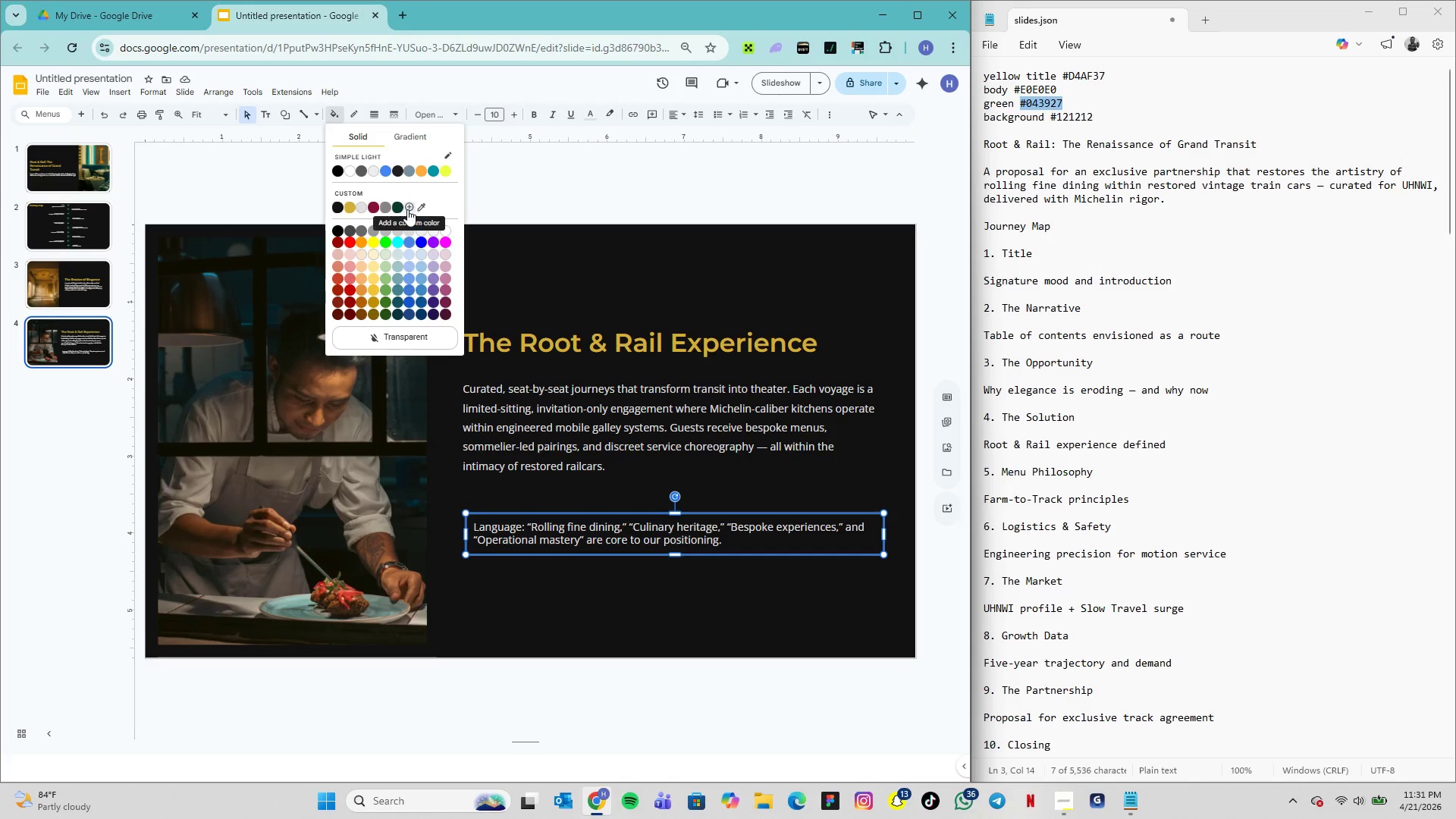 
left_click([400, 205])
 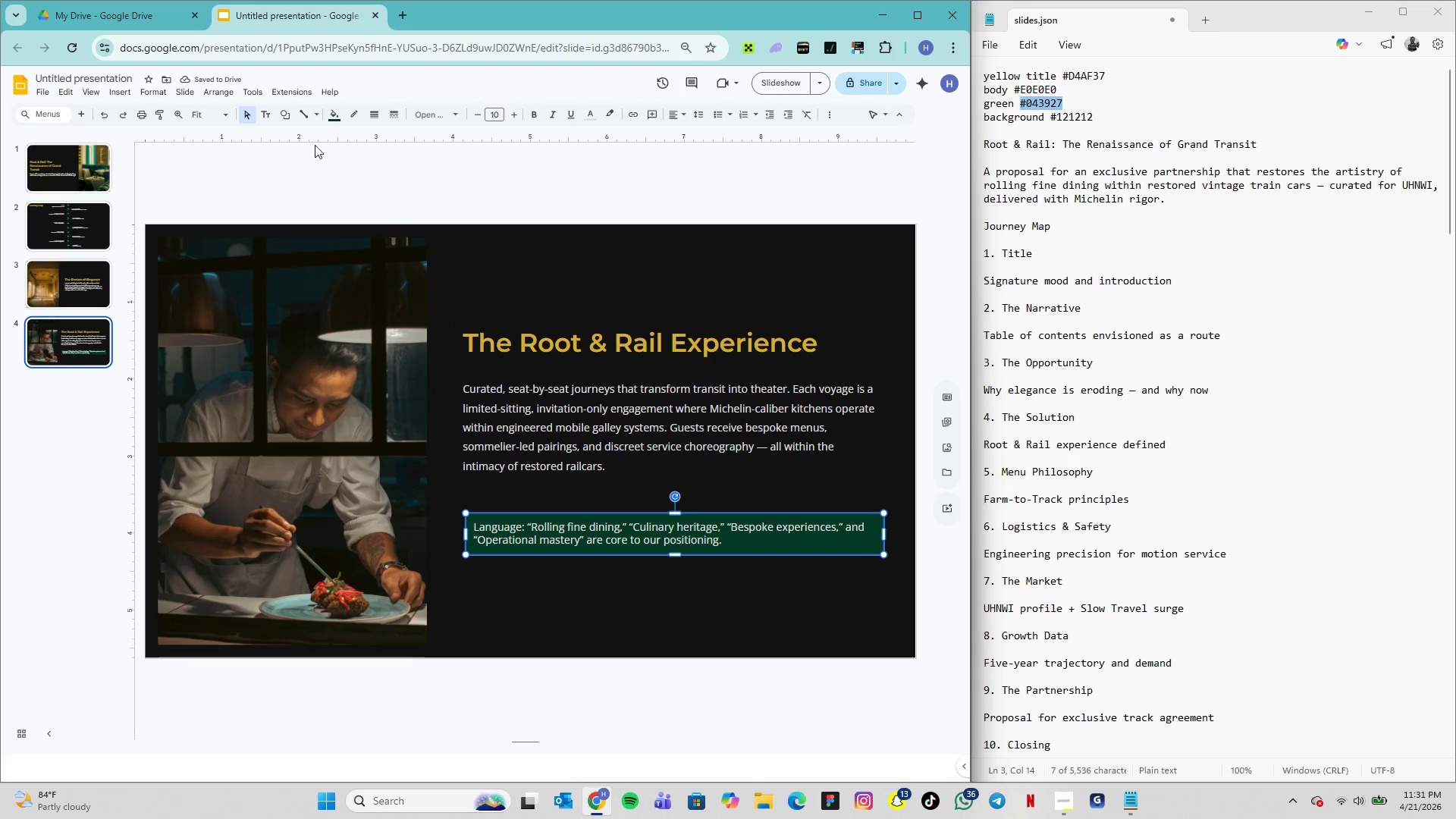 
left_click([337, 118])
 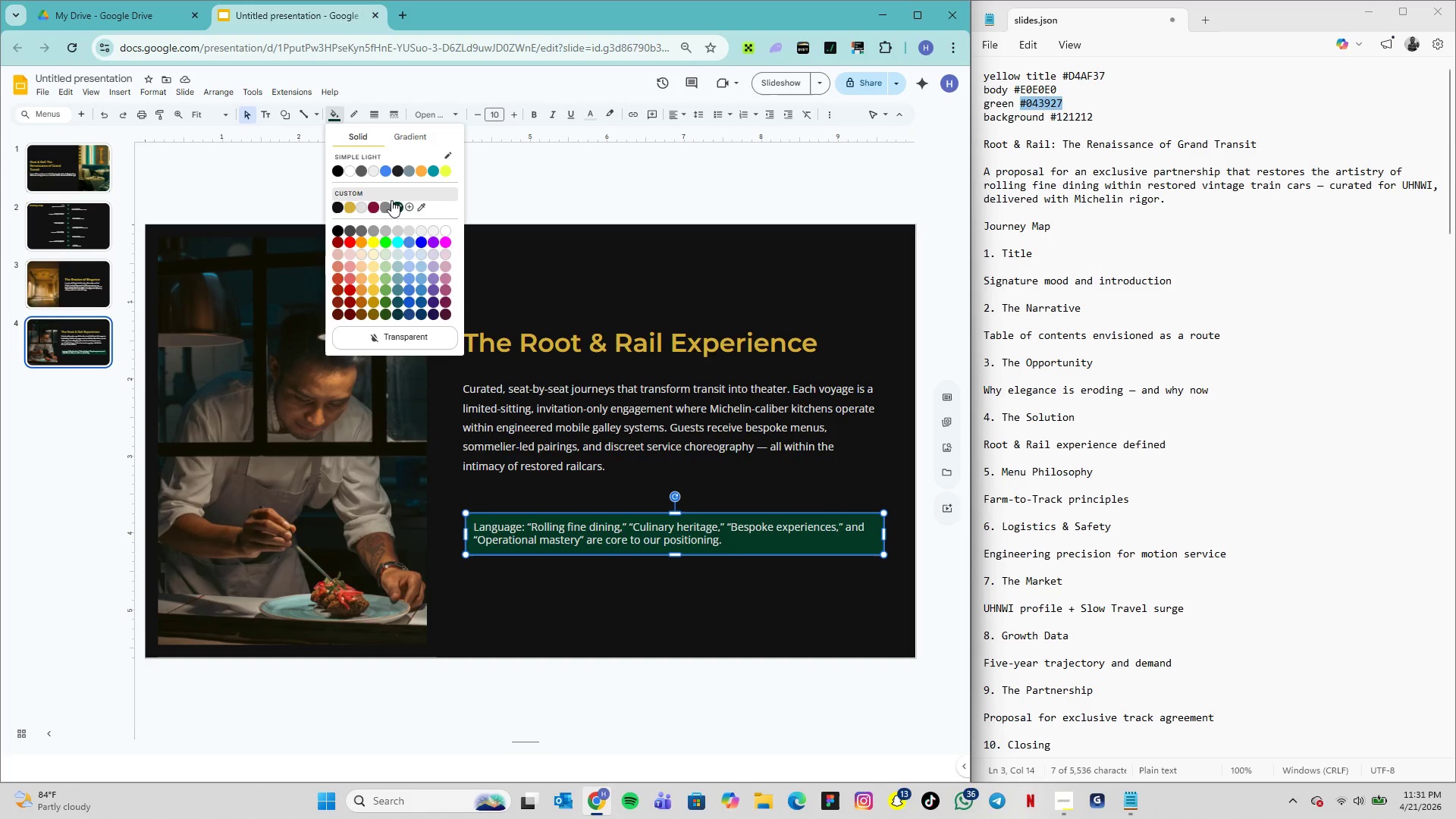 
left_click([419, 206])
 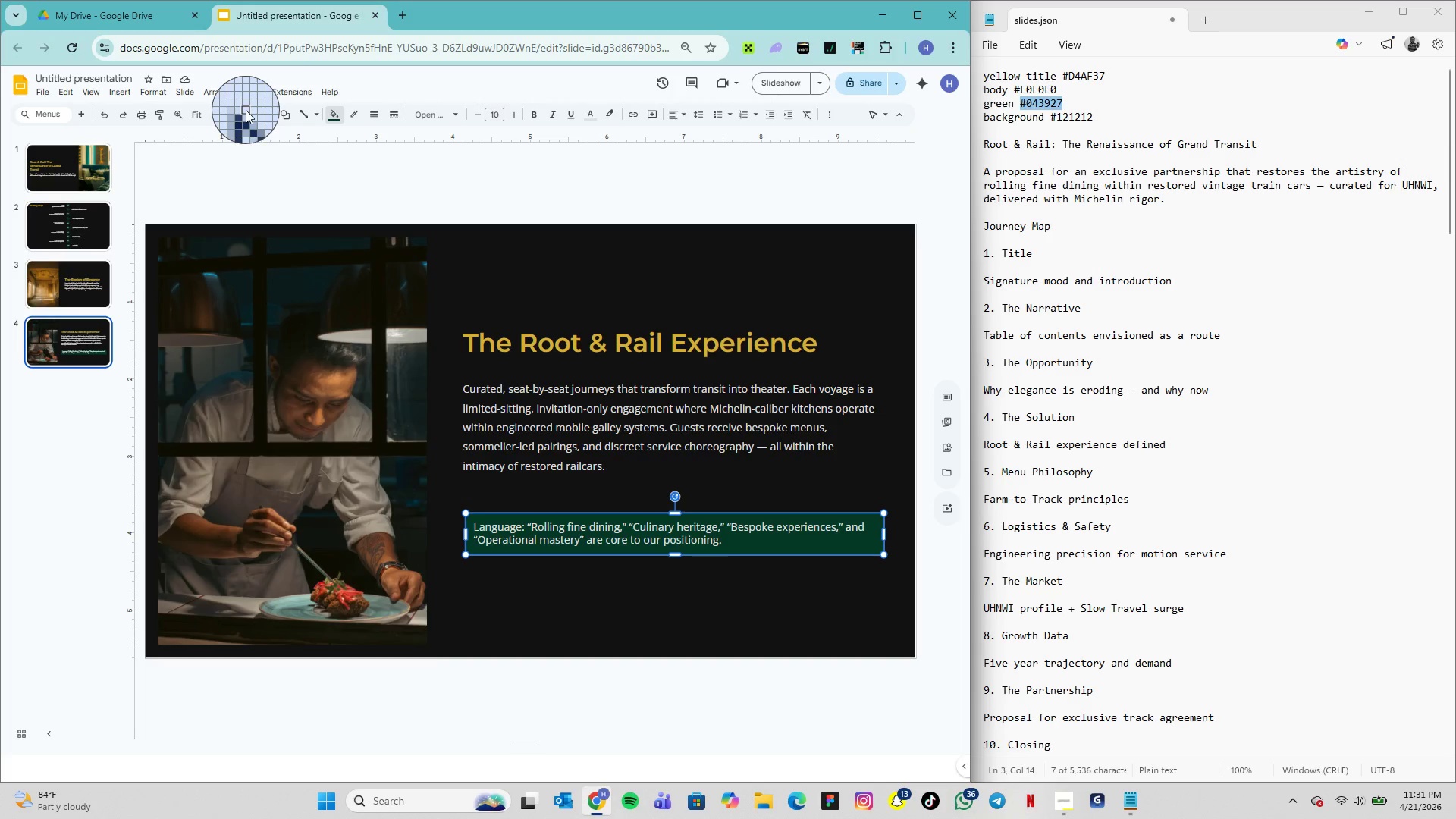 
wait(6.42)
 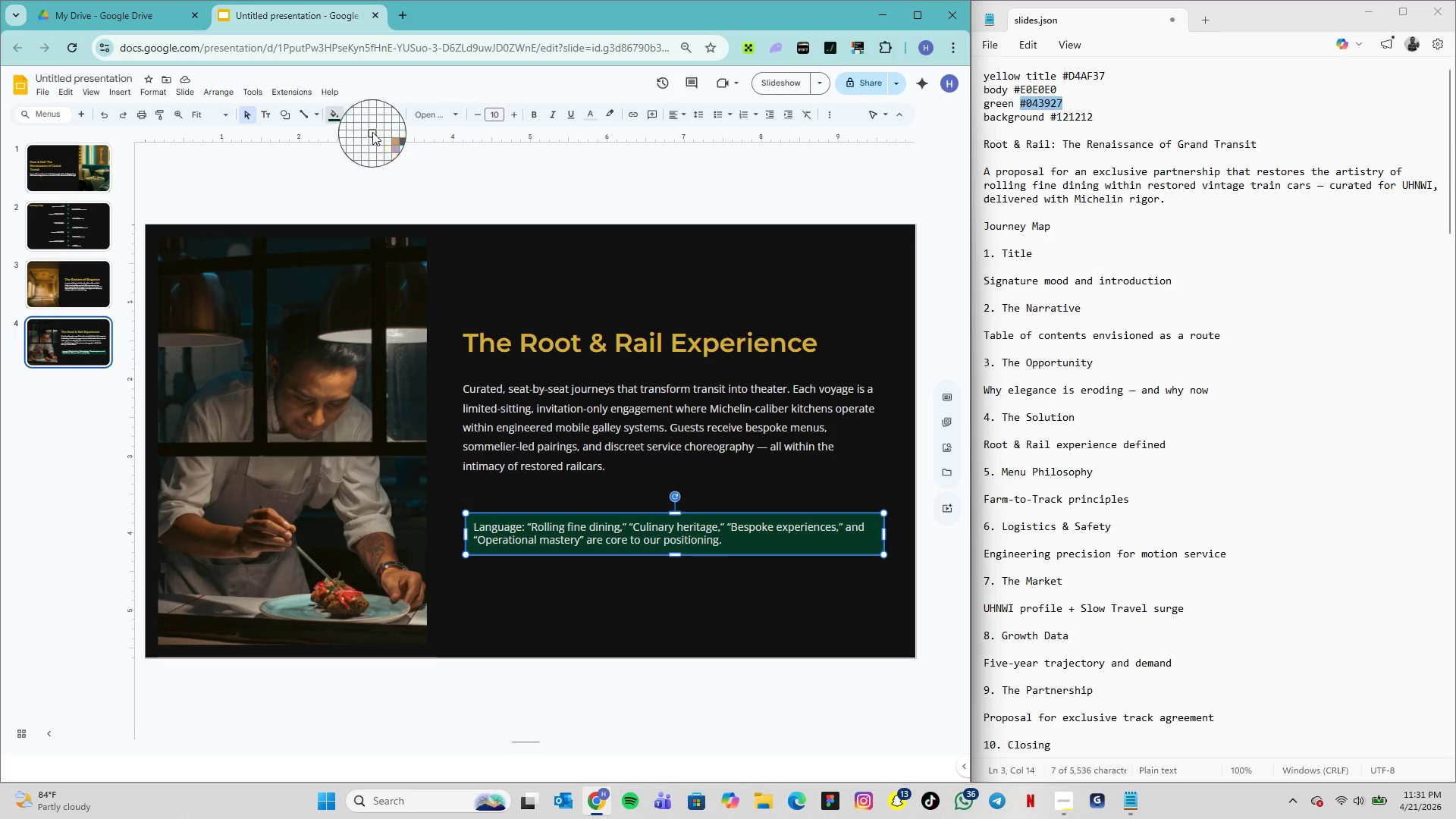 
key(Escape)
 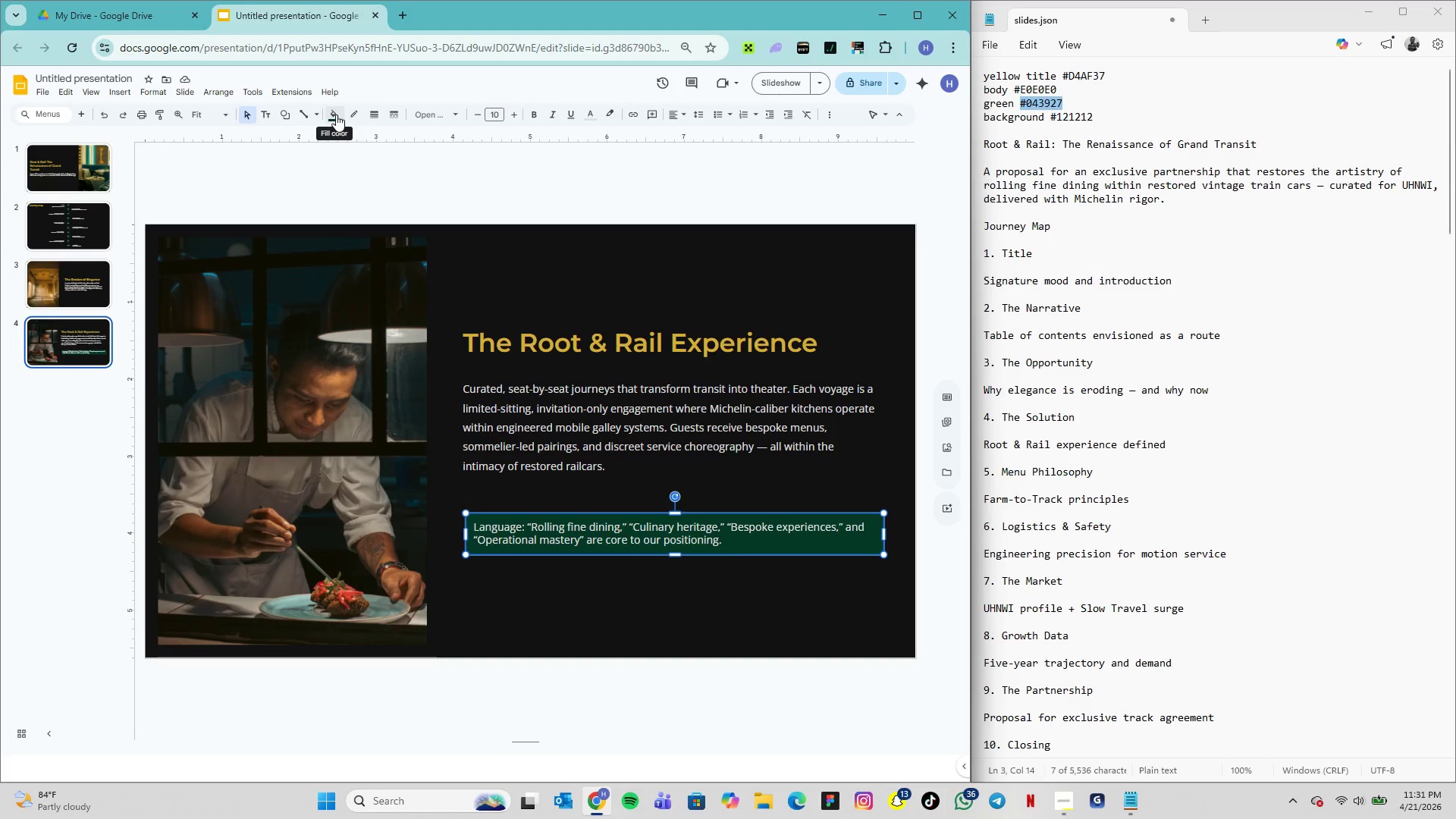 
wait(24.05)
 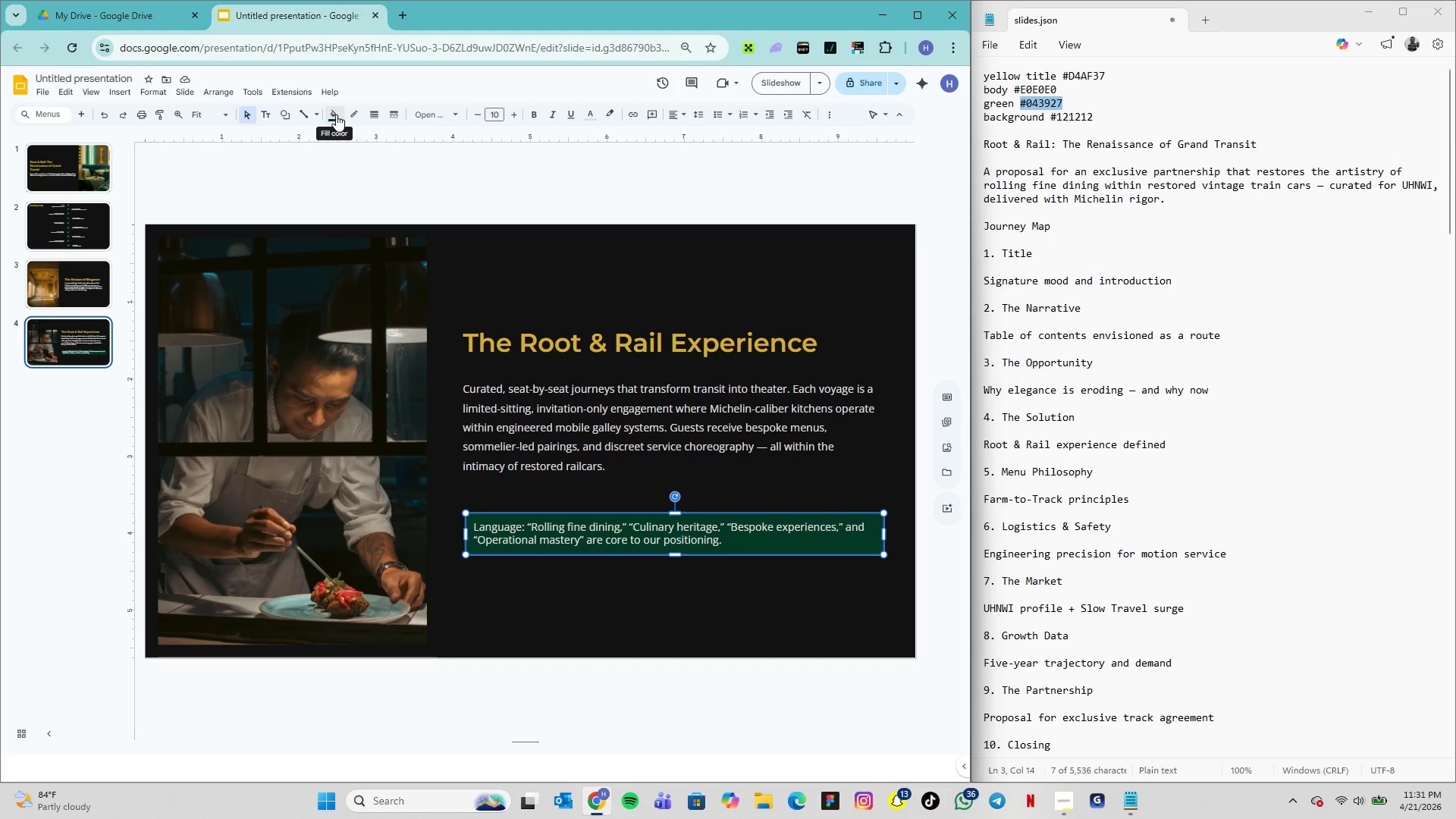 
left_click([337, 118])
 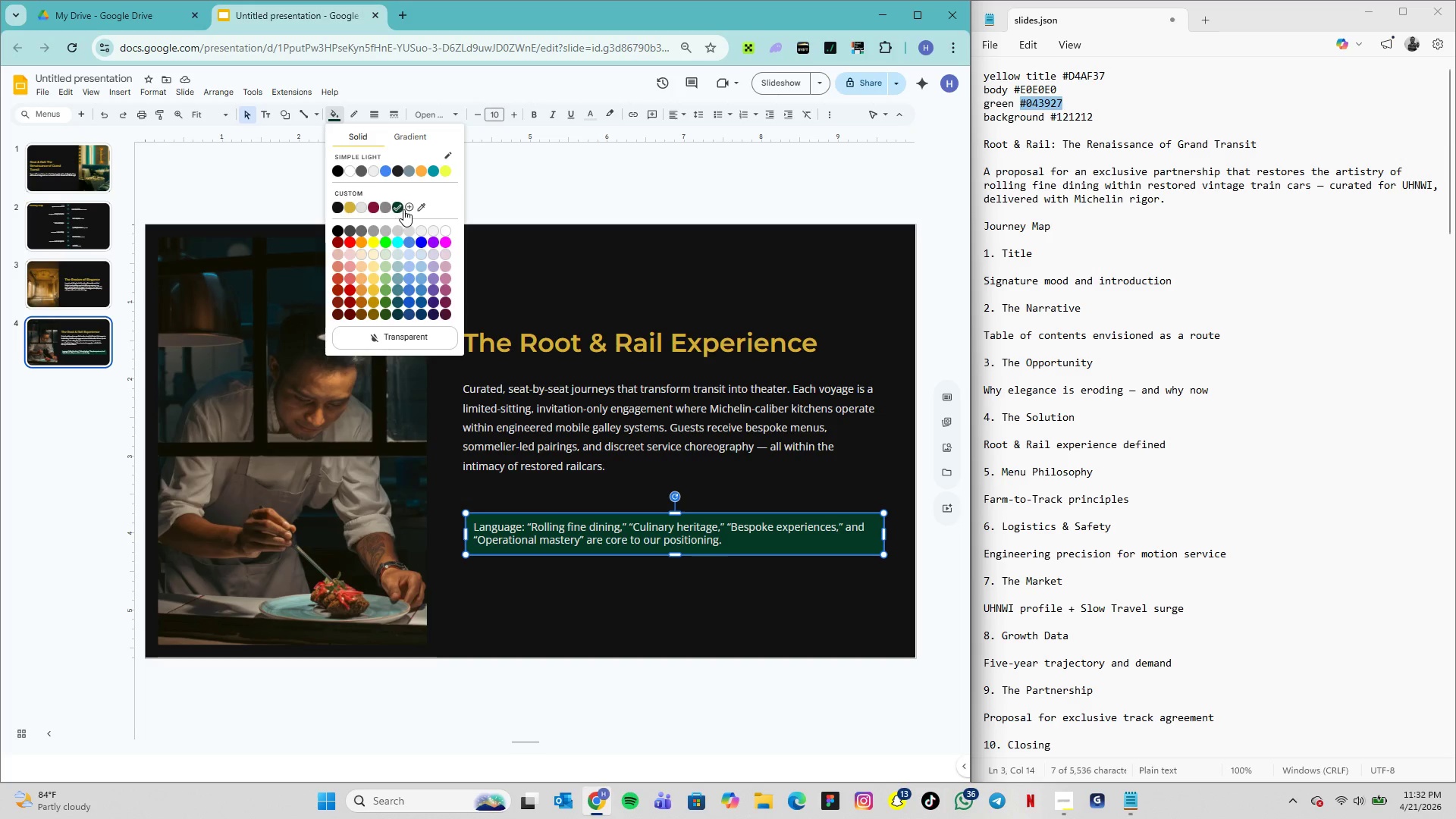 
left_click([409, 209])
 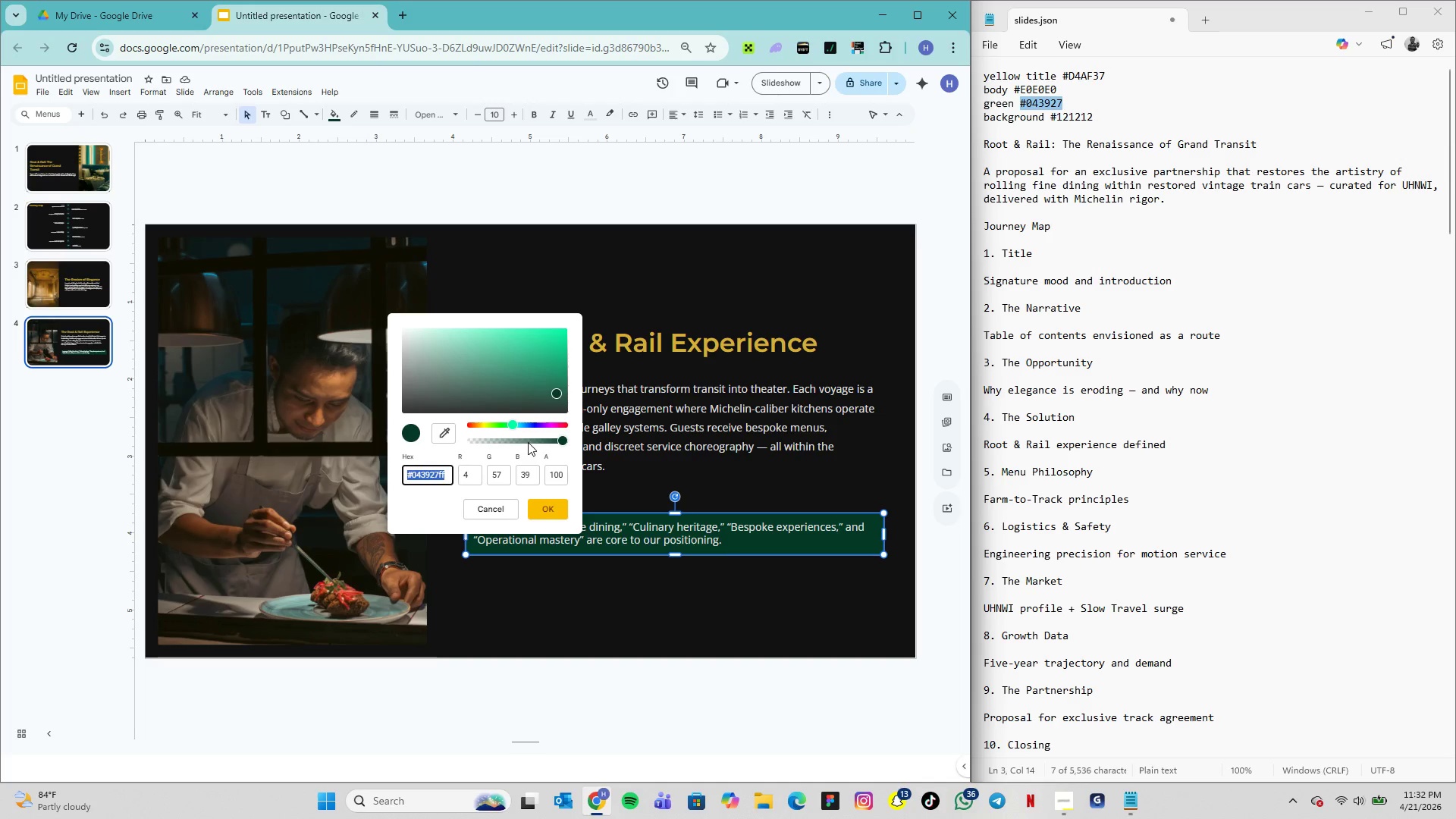 
left_click([529, 442])
 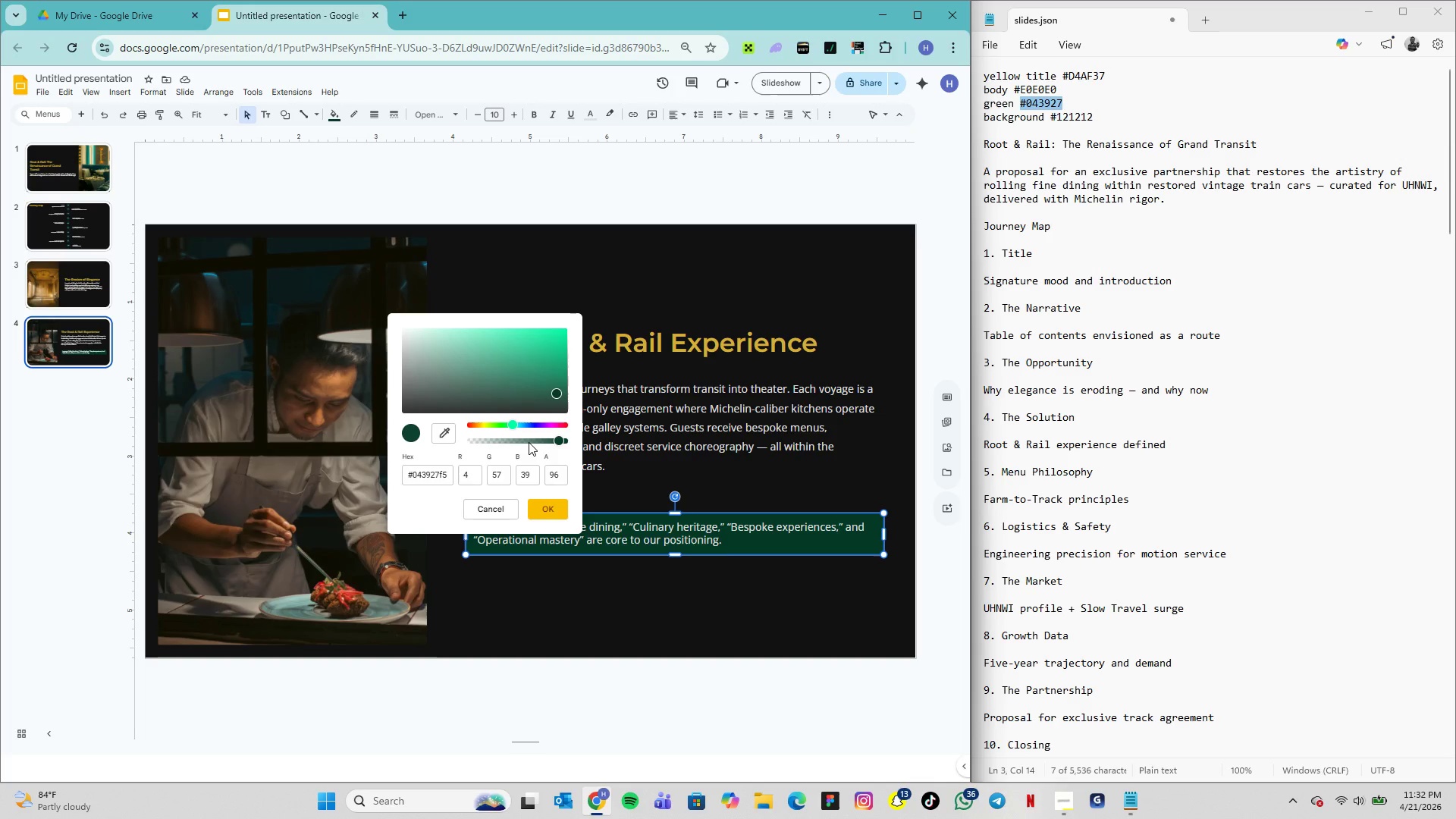 
left_click([529, 442])
 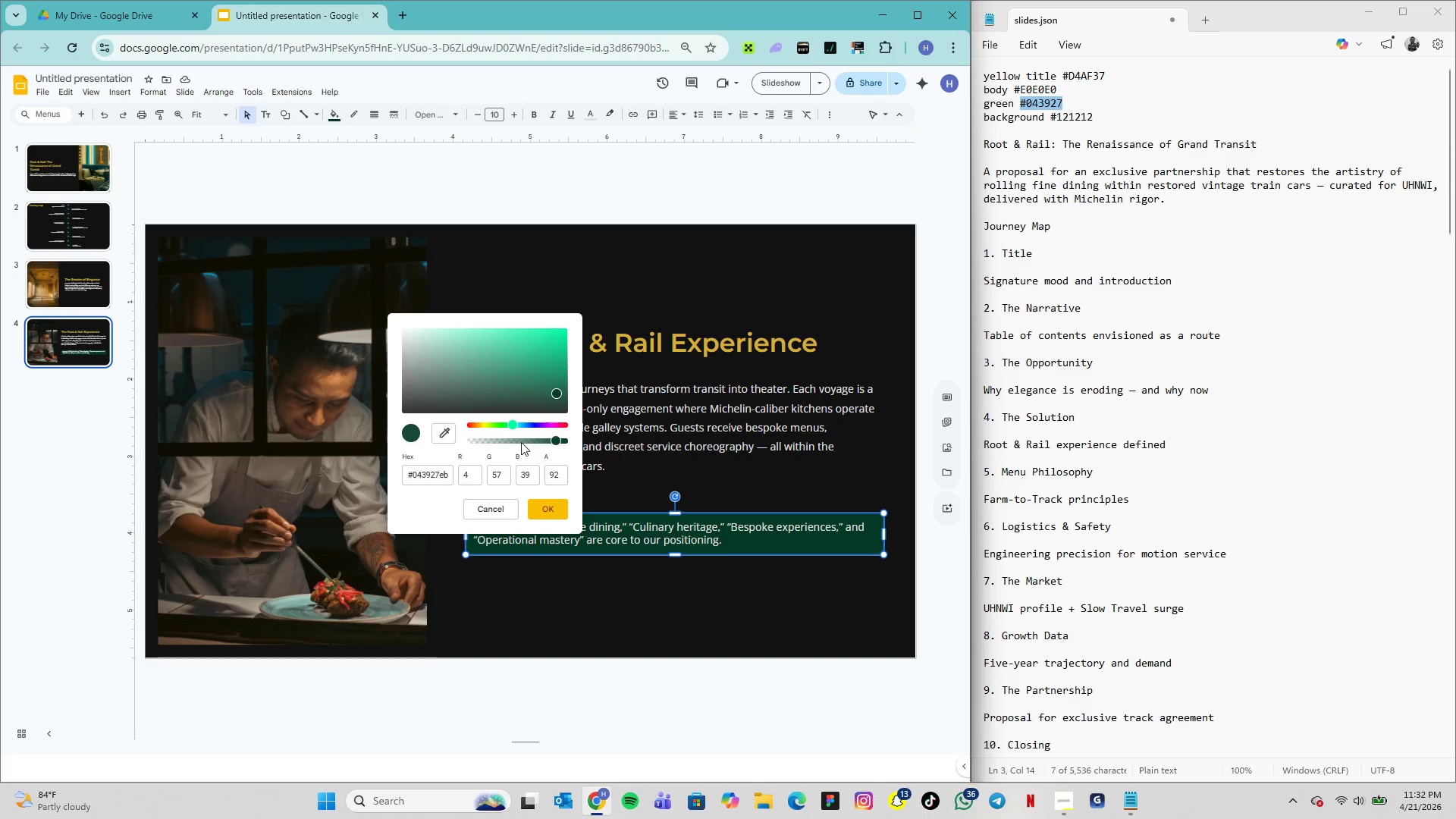 
left_click([519, 443])
 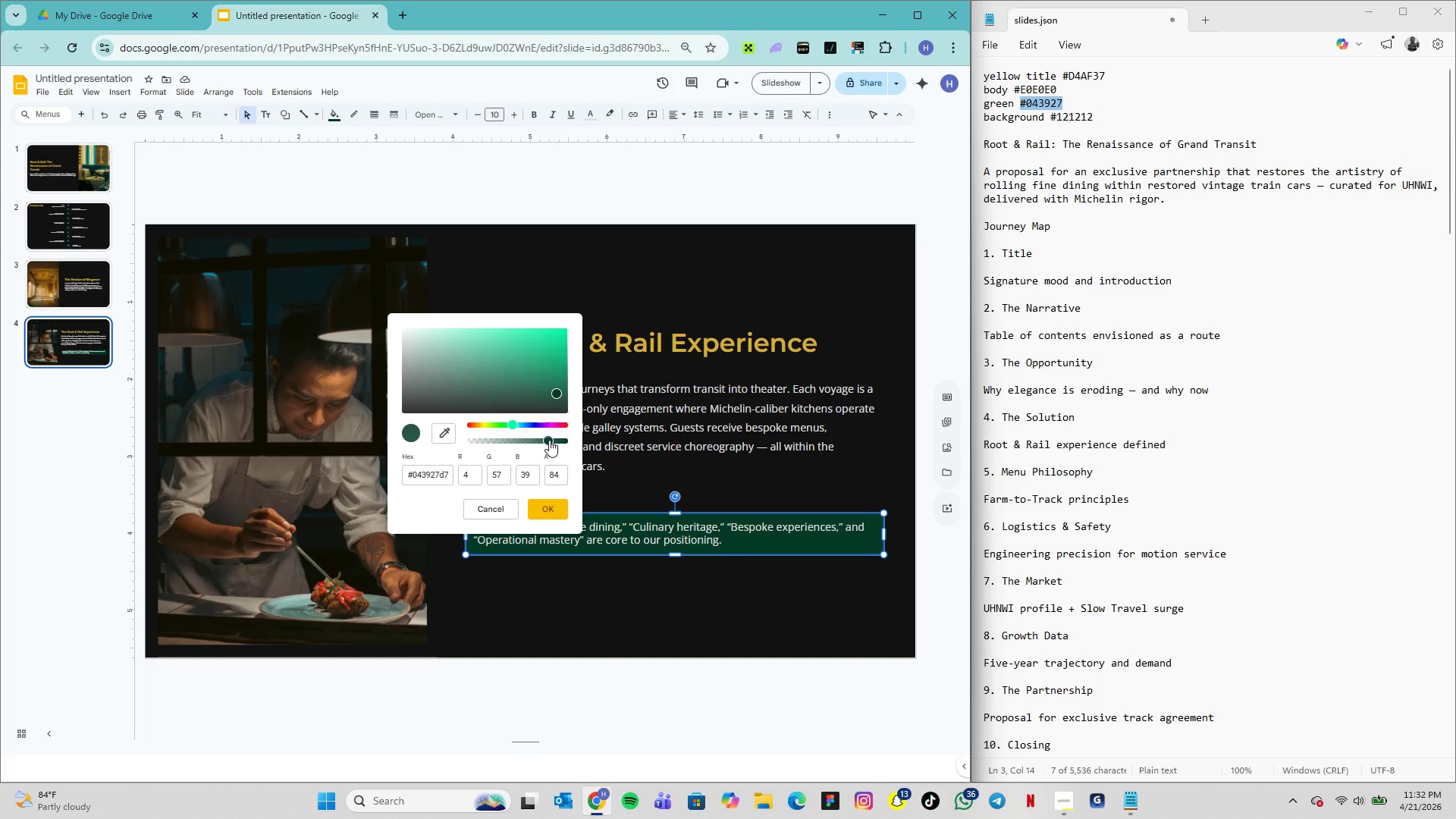 
left_click_drag(start_coordinate=[549, 440], to_coordinate=[526, 445])
 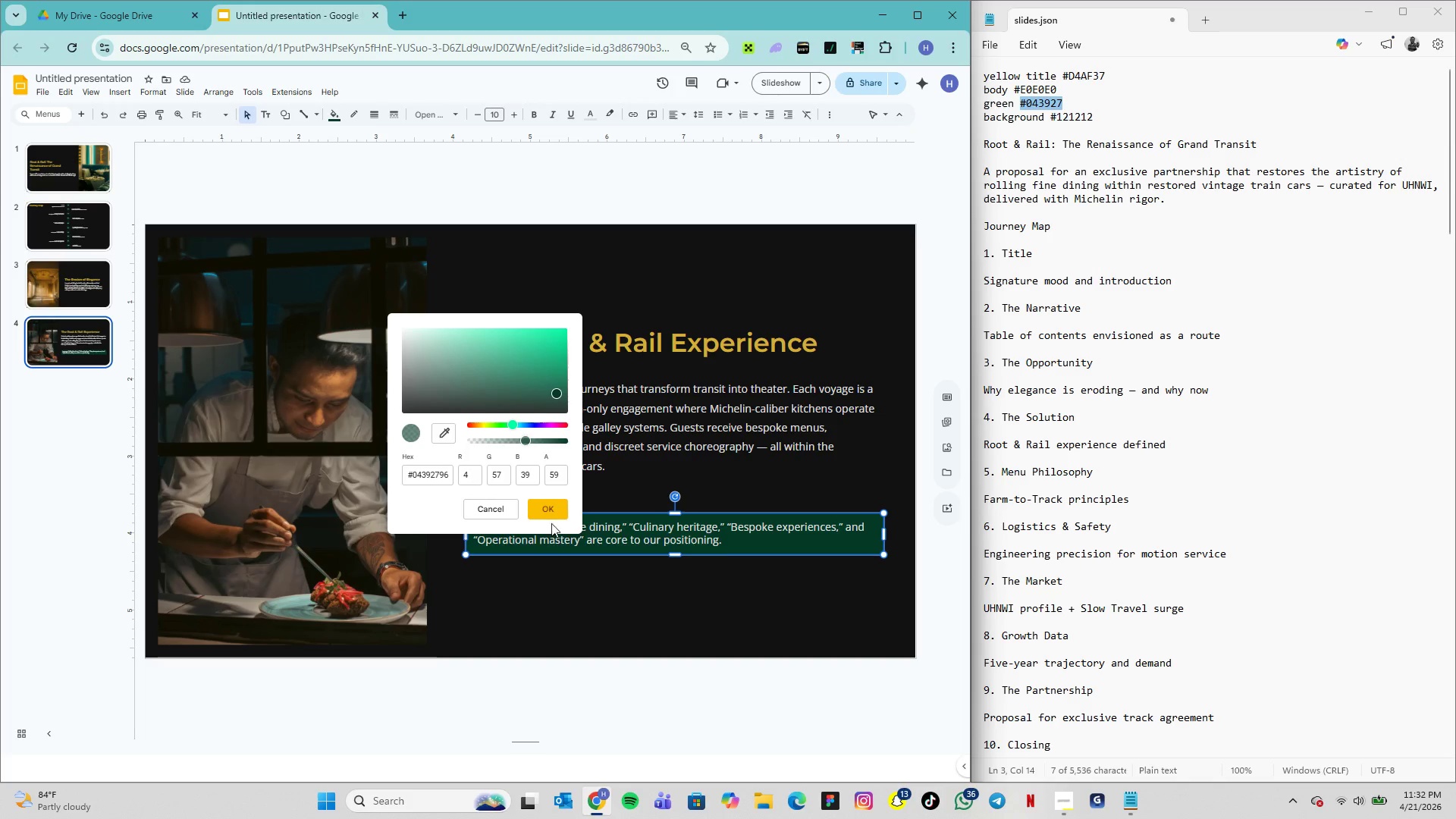 
left_click([542, 509])
 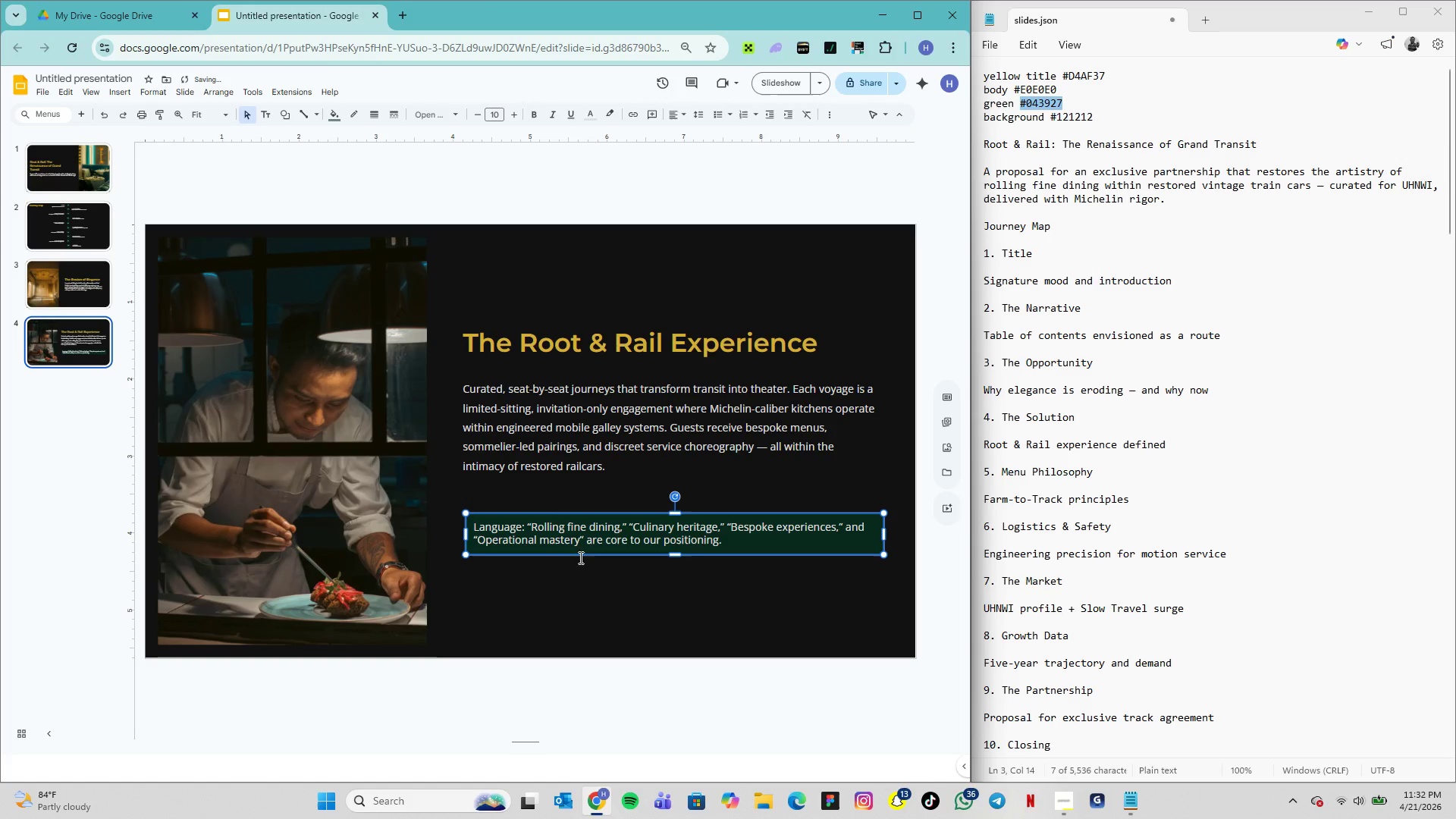 
left_click([595, 579])
 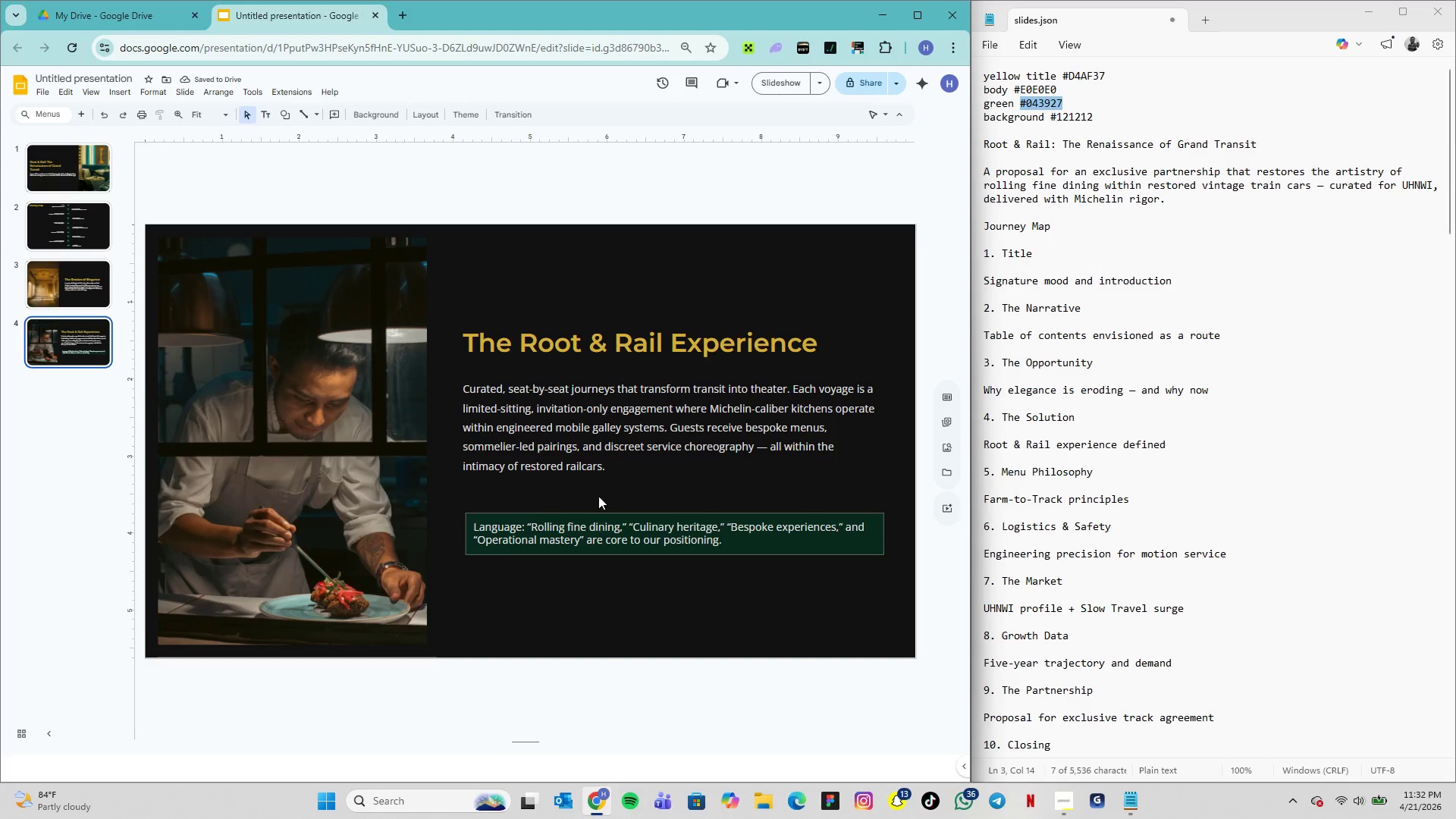 
left_click([629, 520])
 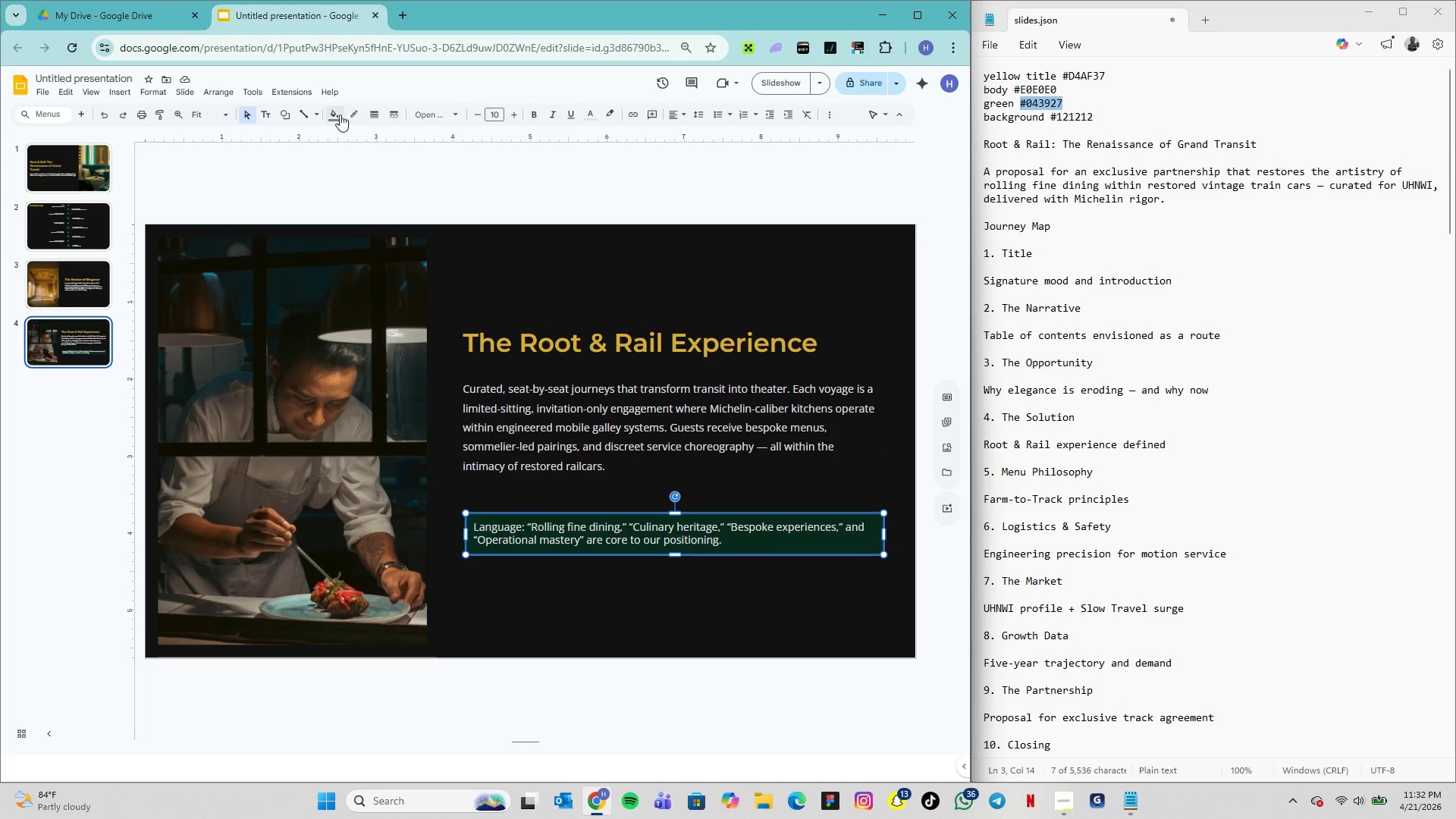 
left_click([331, 115])
 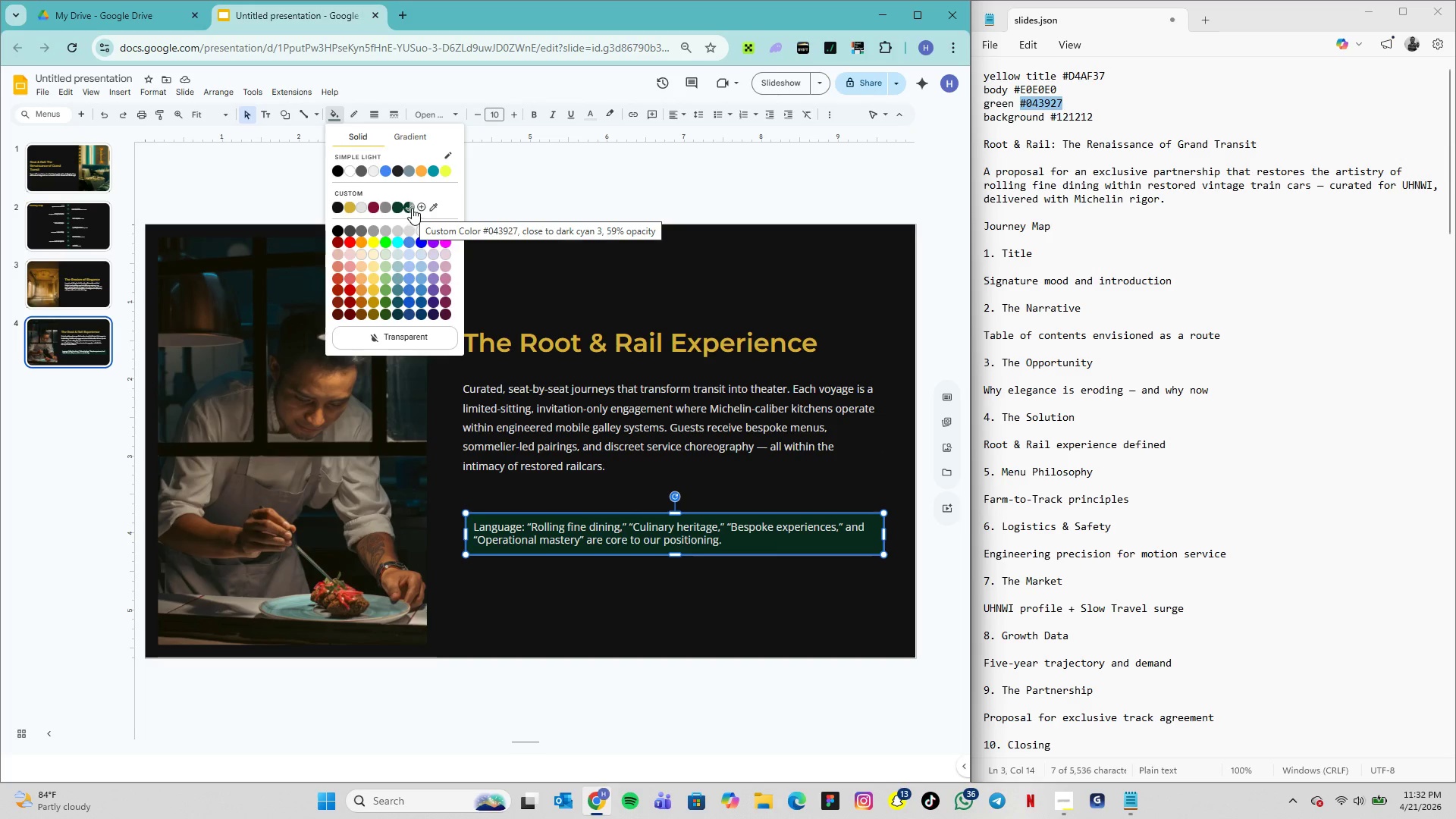 
right_click([412, 206])
 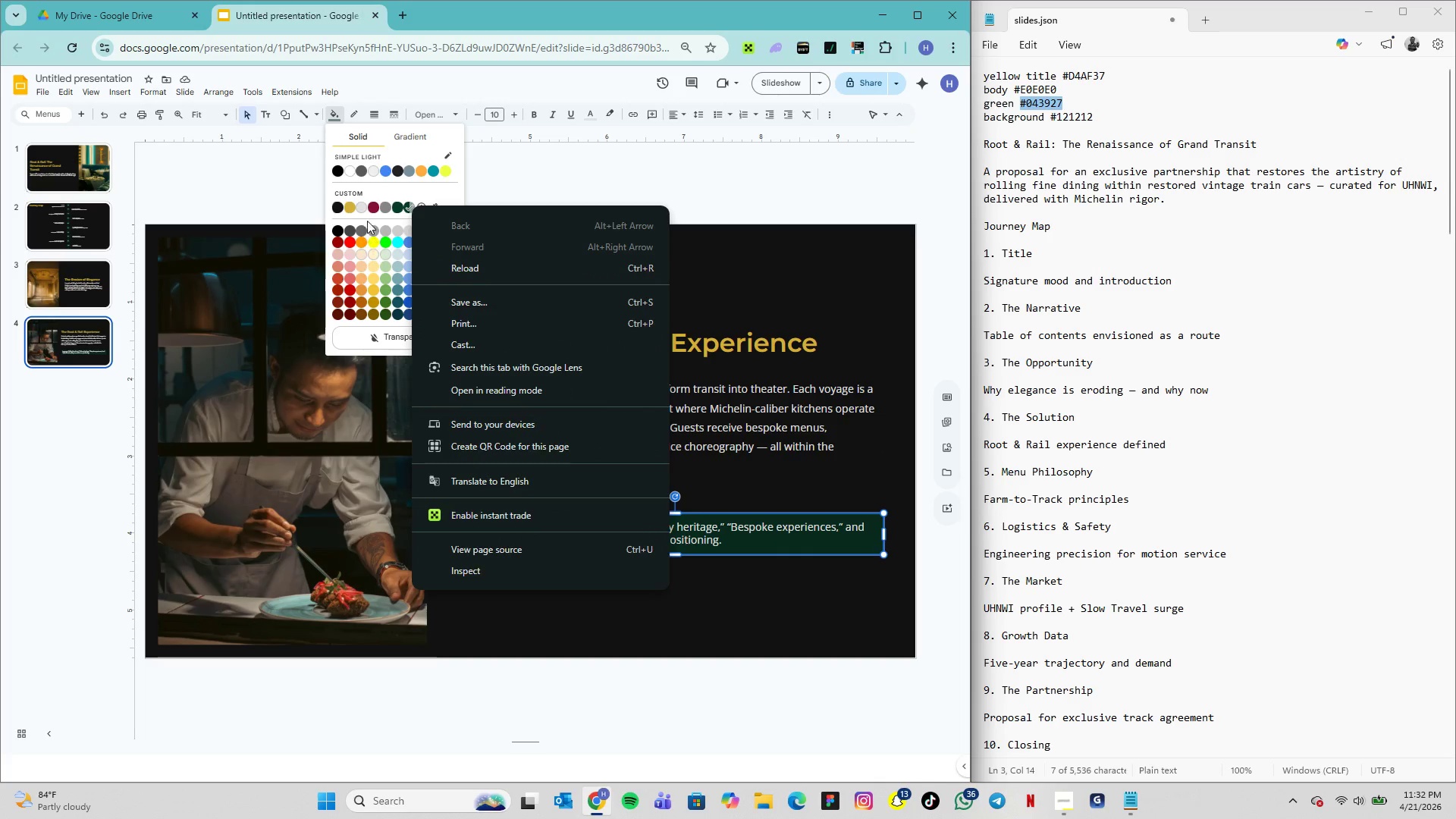 
left_click([394, 190])
 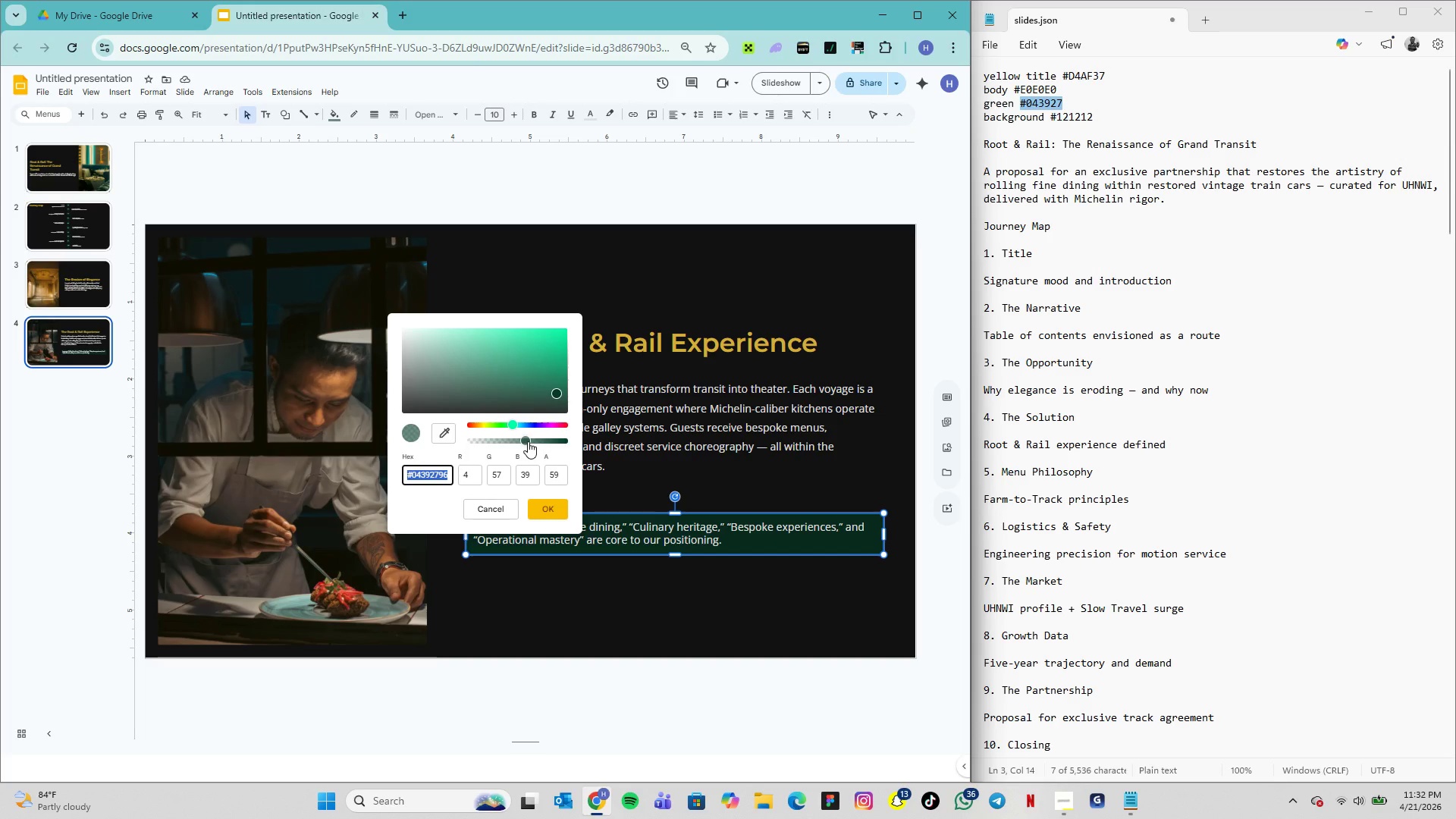 
wait(6.97)
 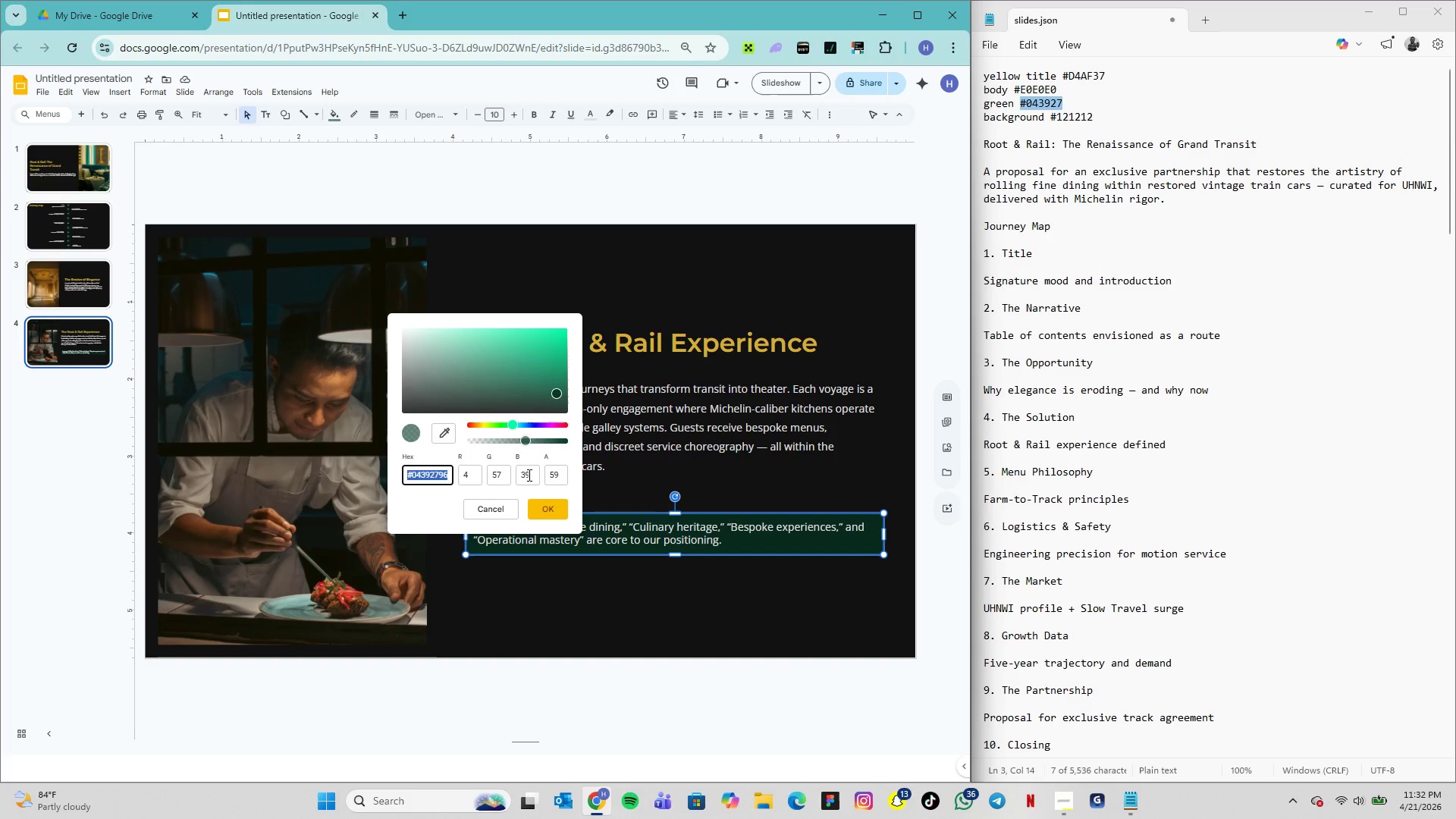 
left_click_drag(start_coordinate=[528, 440], to_coordinate=[505, 442])
 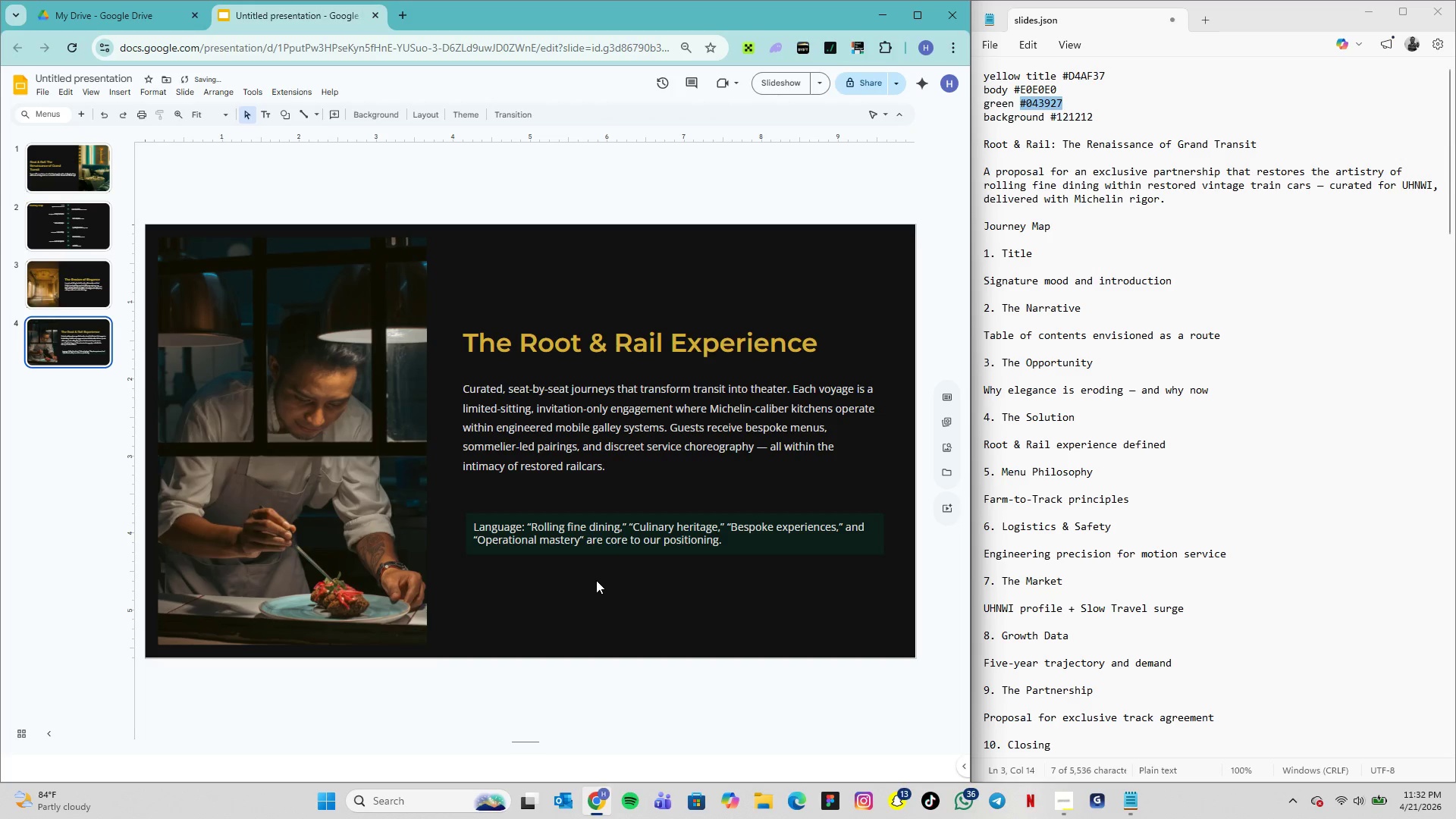 
left_click([584, 552])
 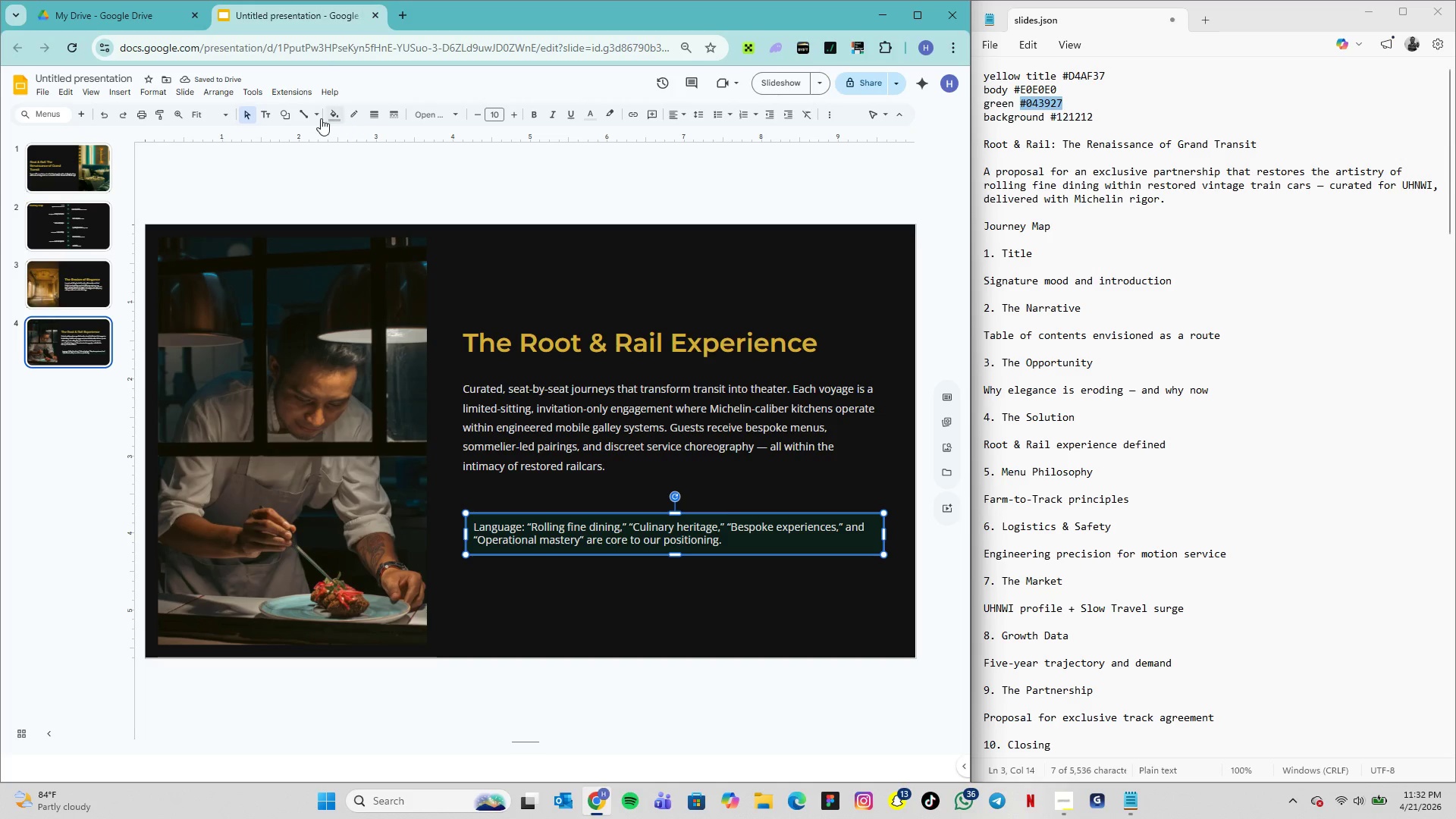 
left_click([334, 112])
 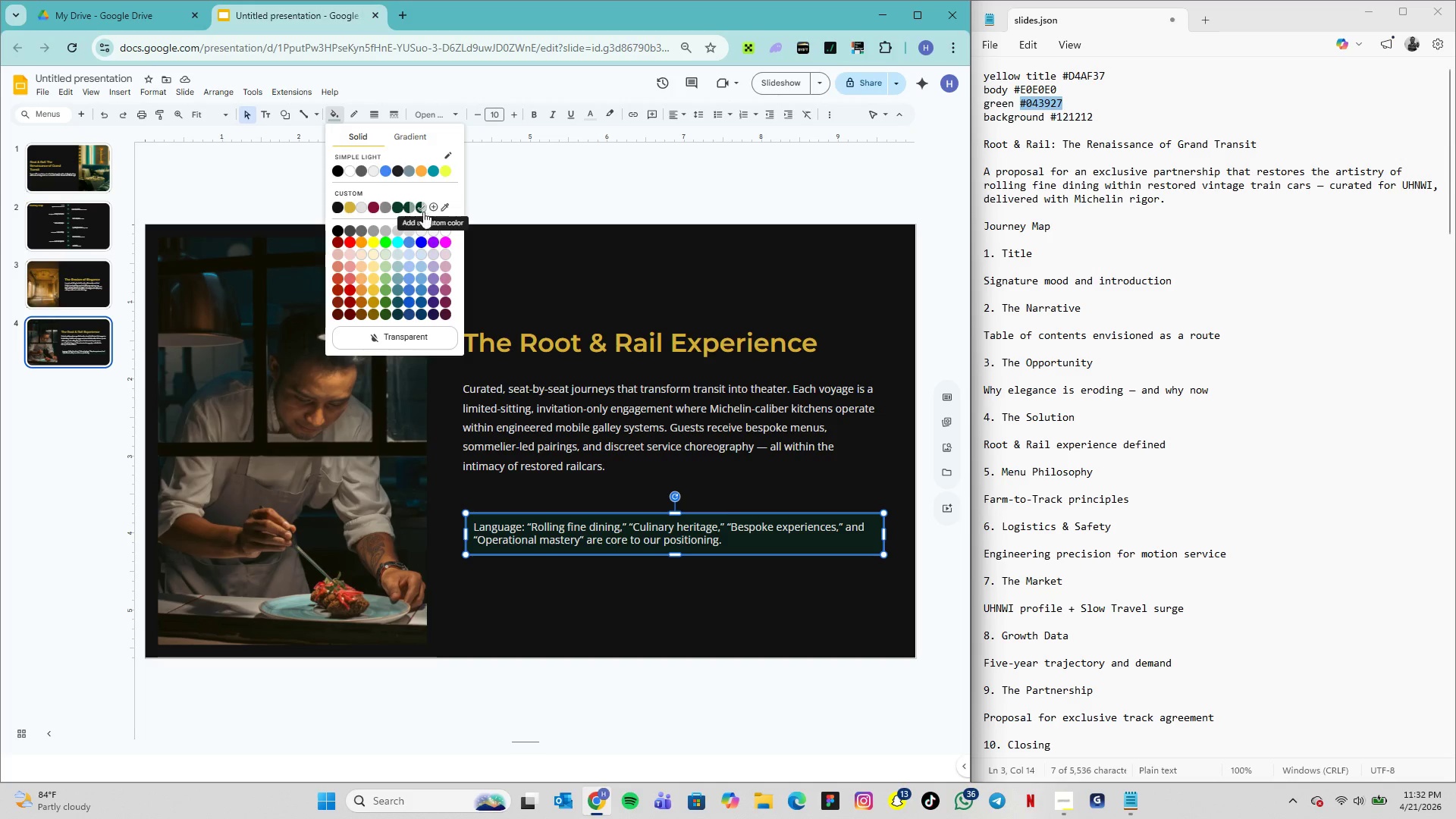 
left_click([398, 209])
 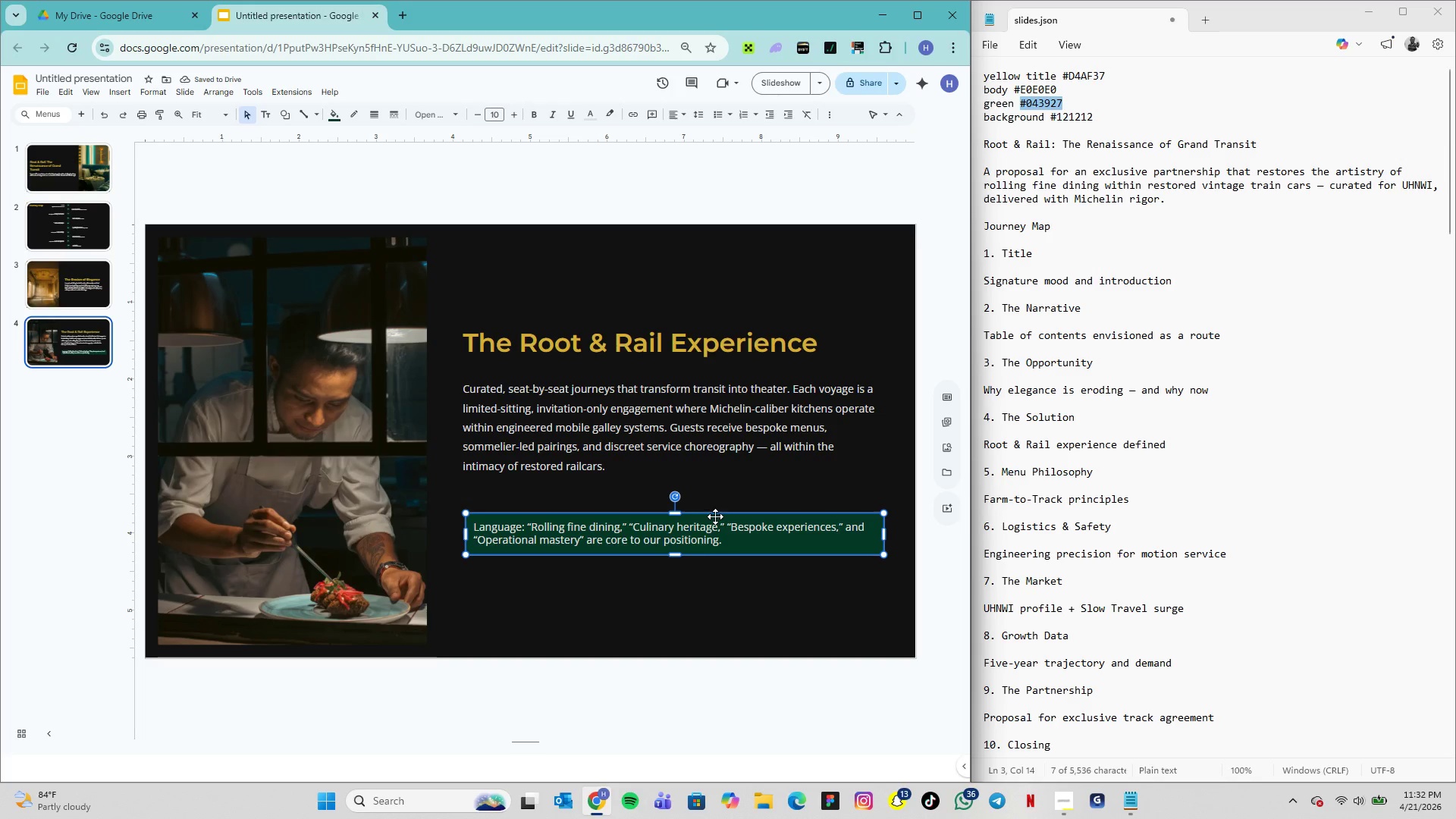 
left_click_drag(start_coordinate=[715, 516], to_coordinate=[711, 492])
 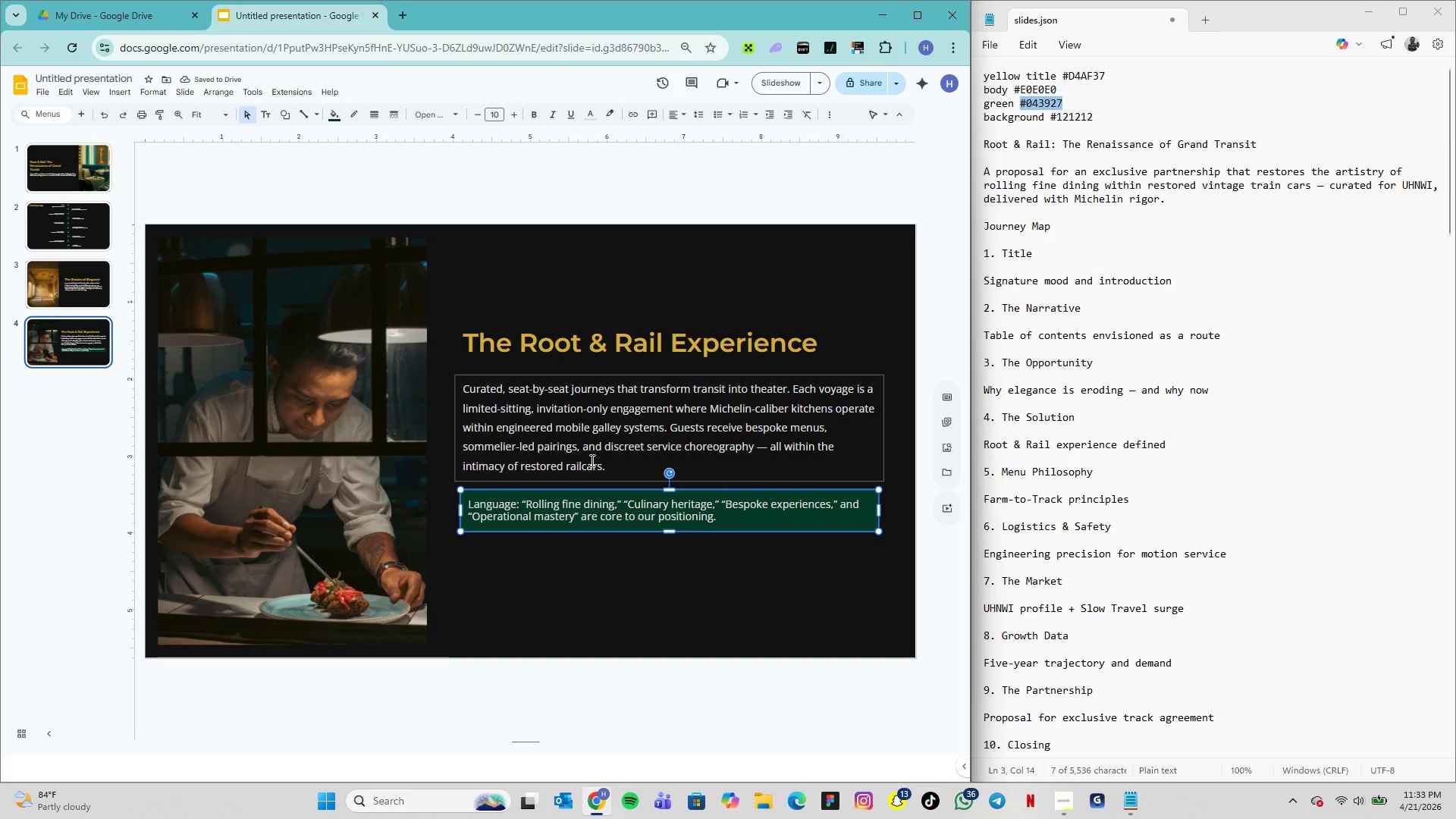 
wait(5.67)
 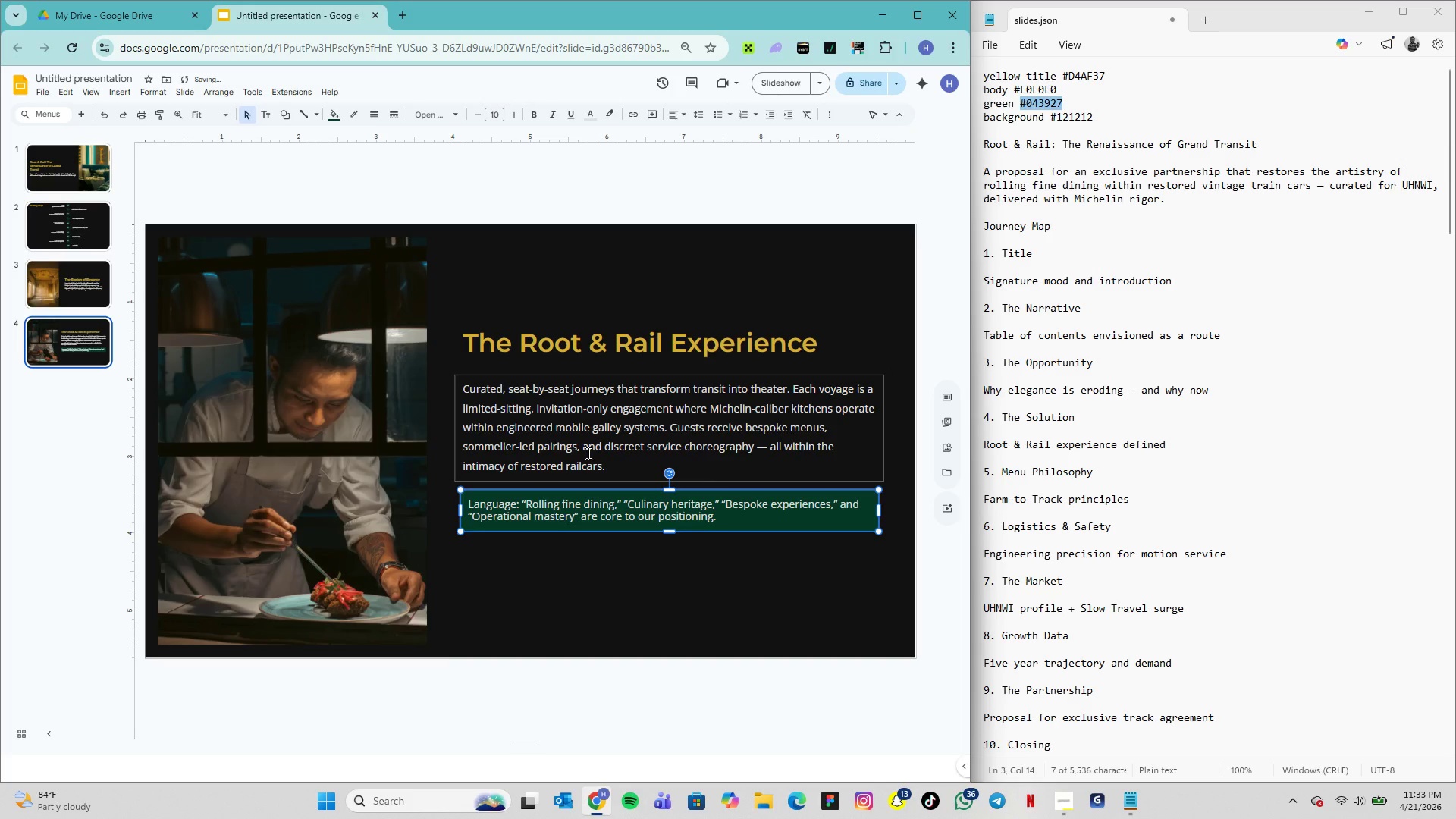 
left_click_drag(start_coordinate=[554, 491], to_coordinate=[549, 491])
 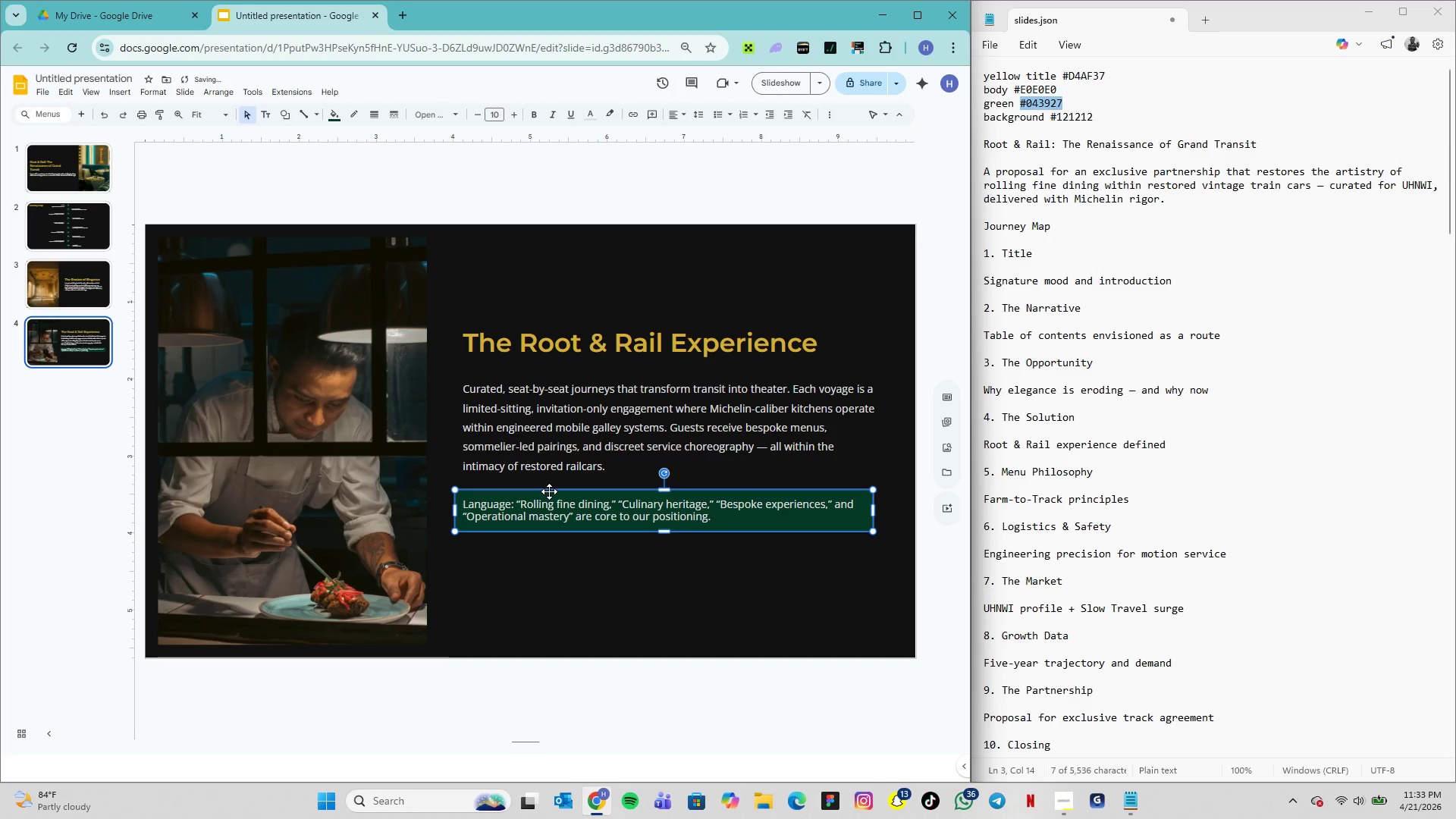 
hold_key(key=ArrowUp, duration=0.77)
 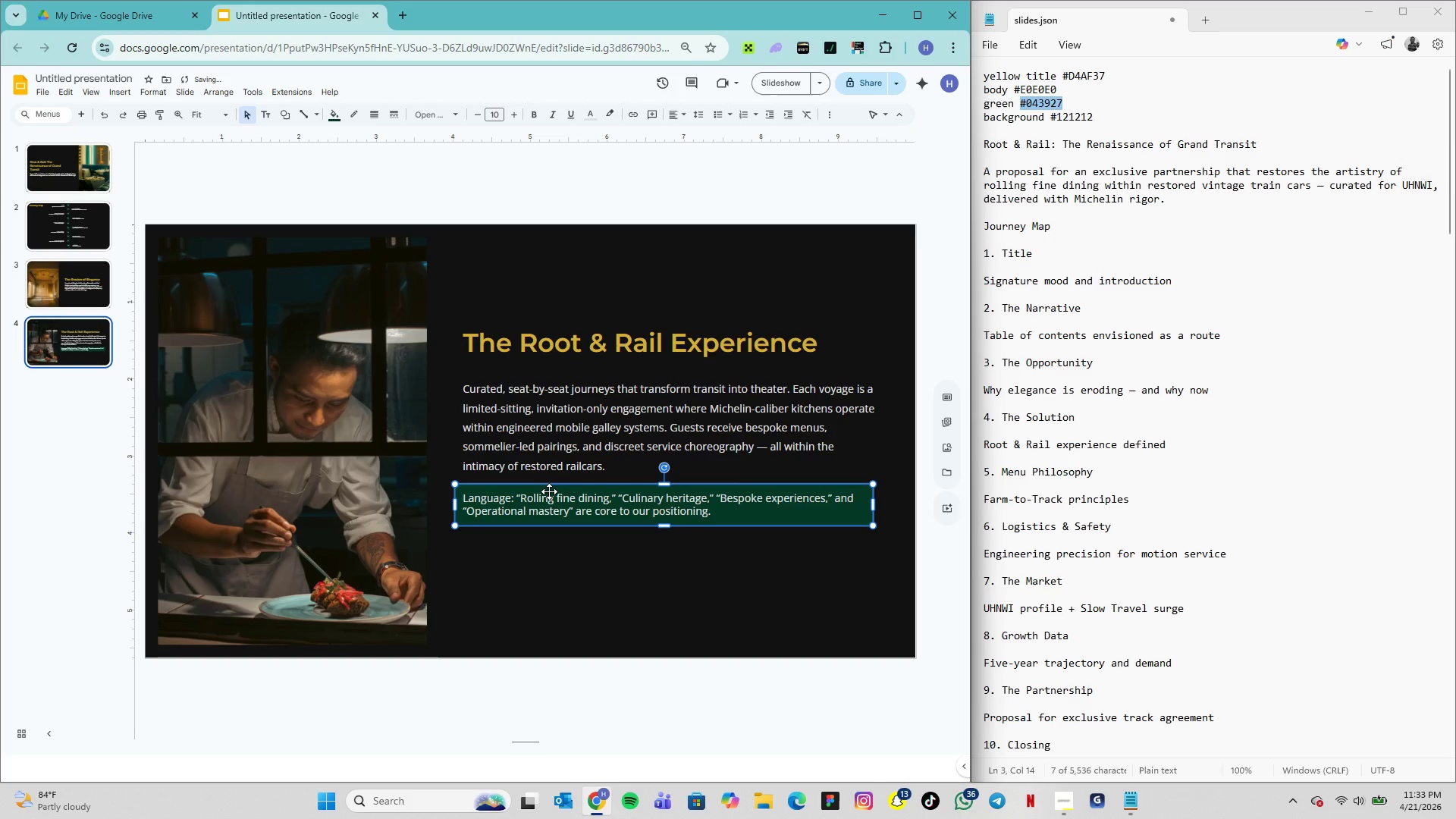 
key(ArrowUp)
 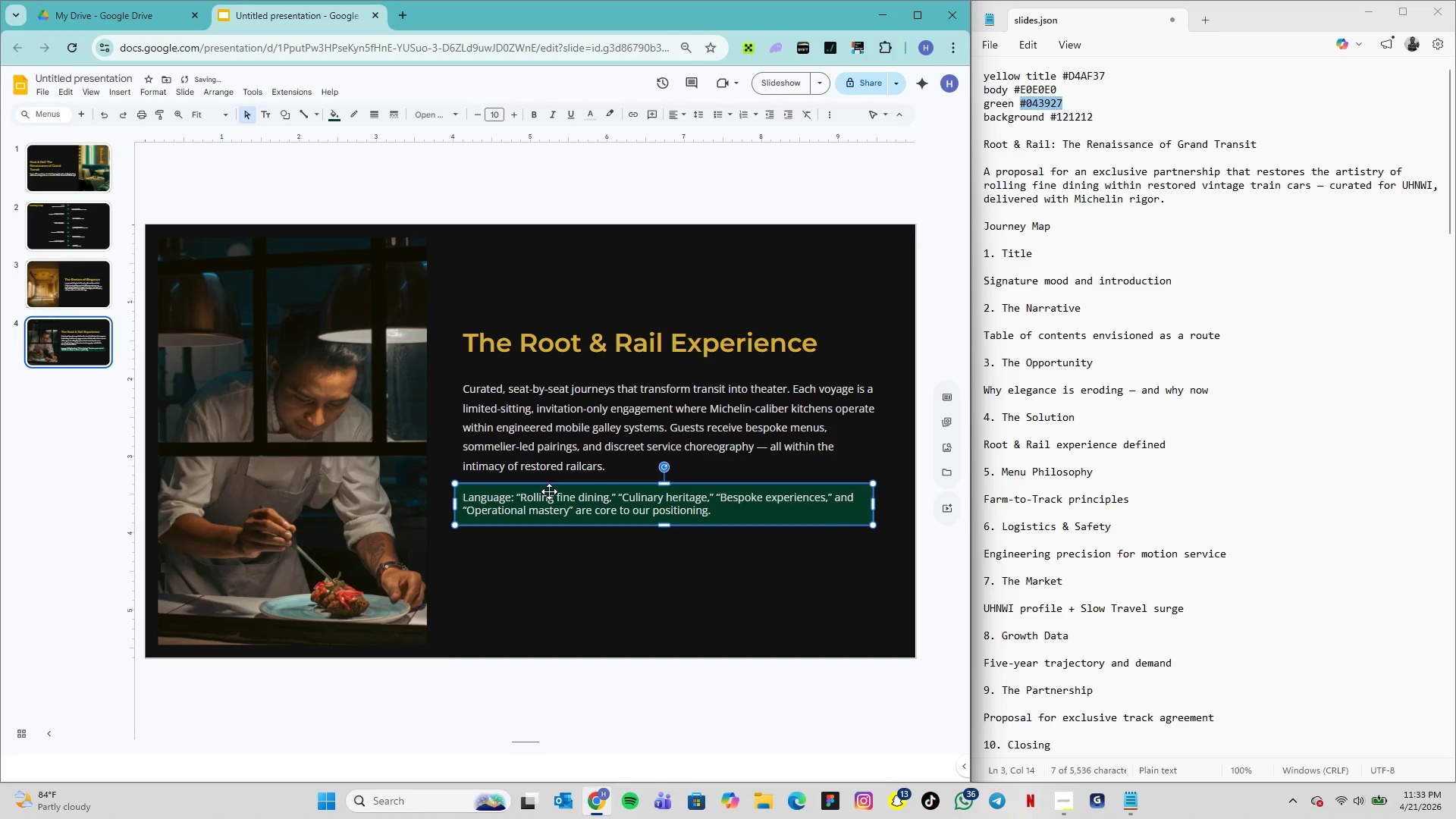 
key(ArrowUp)
 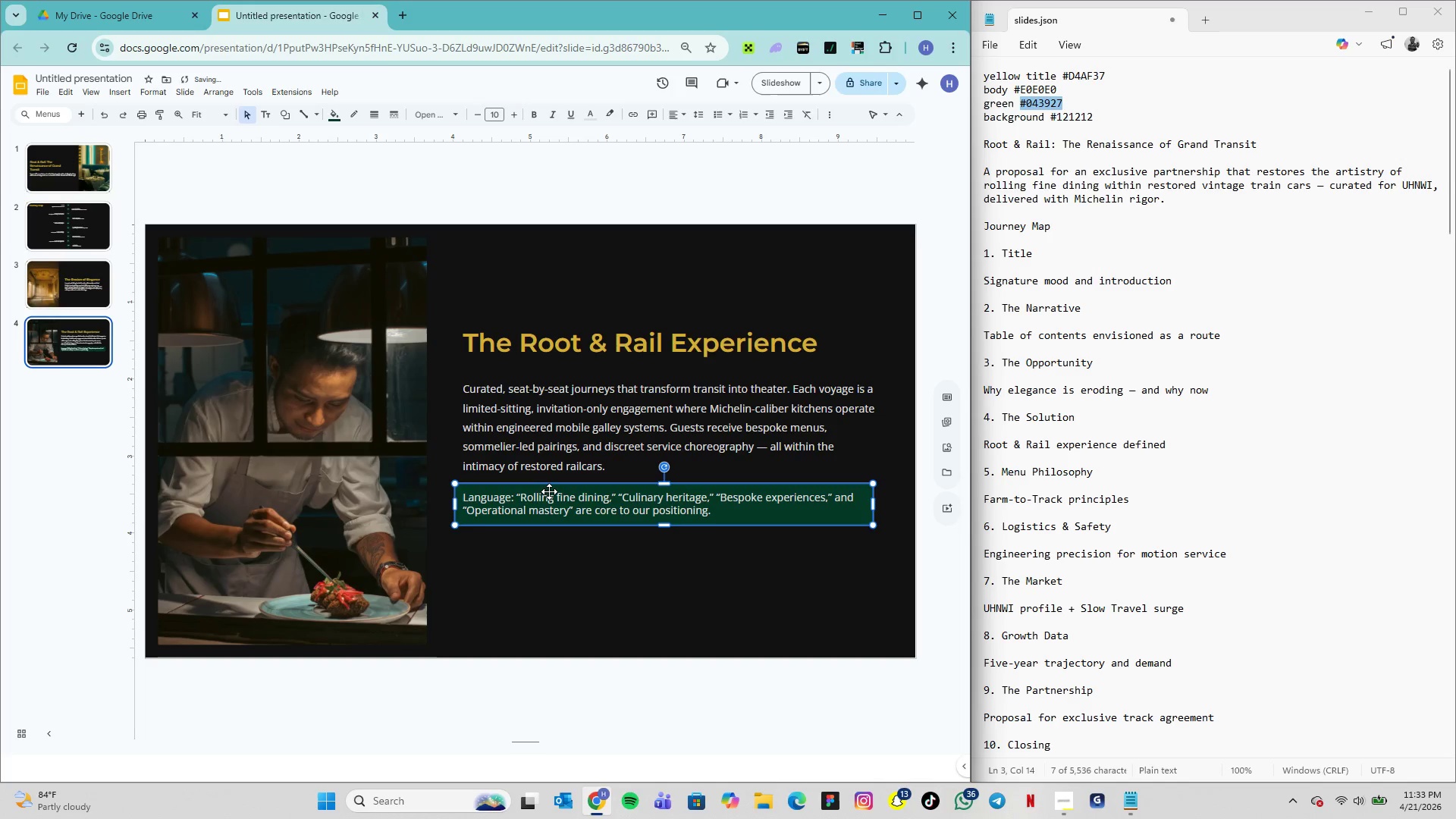 
key(ArrowUp)
 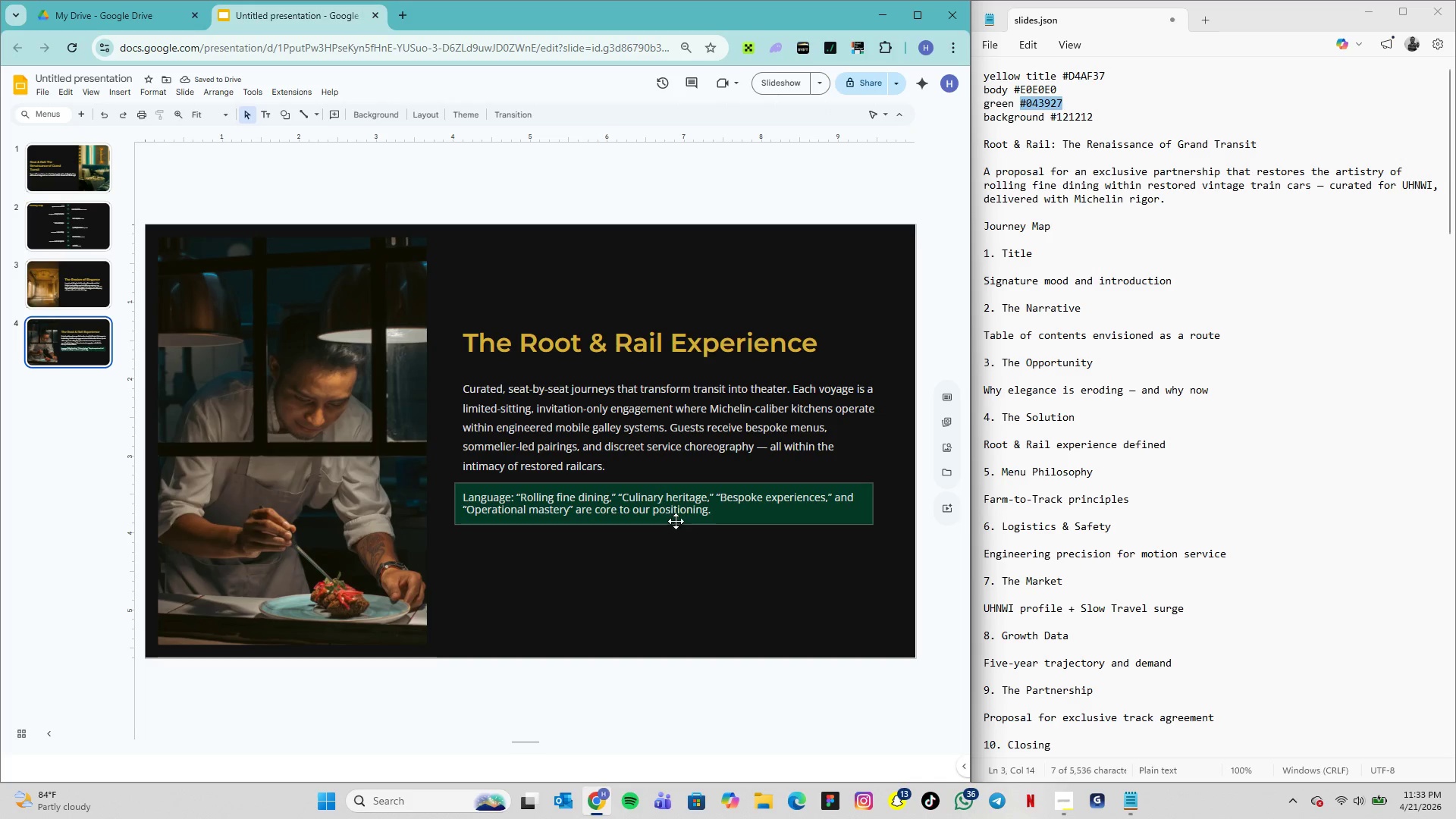 
left_click([748, 519])
 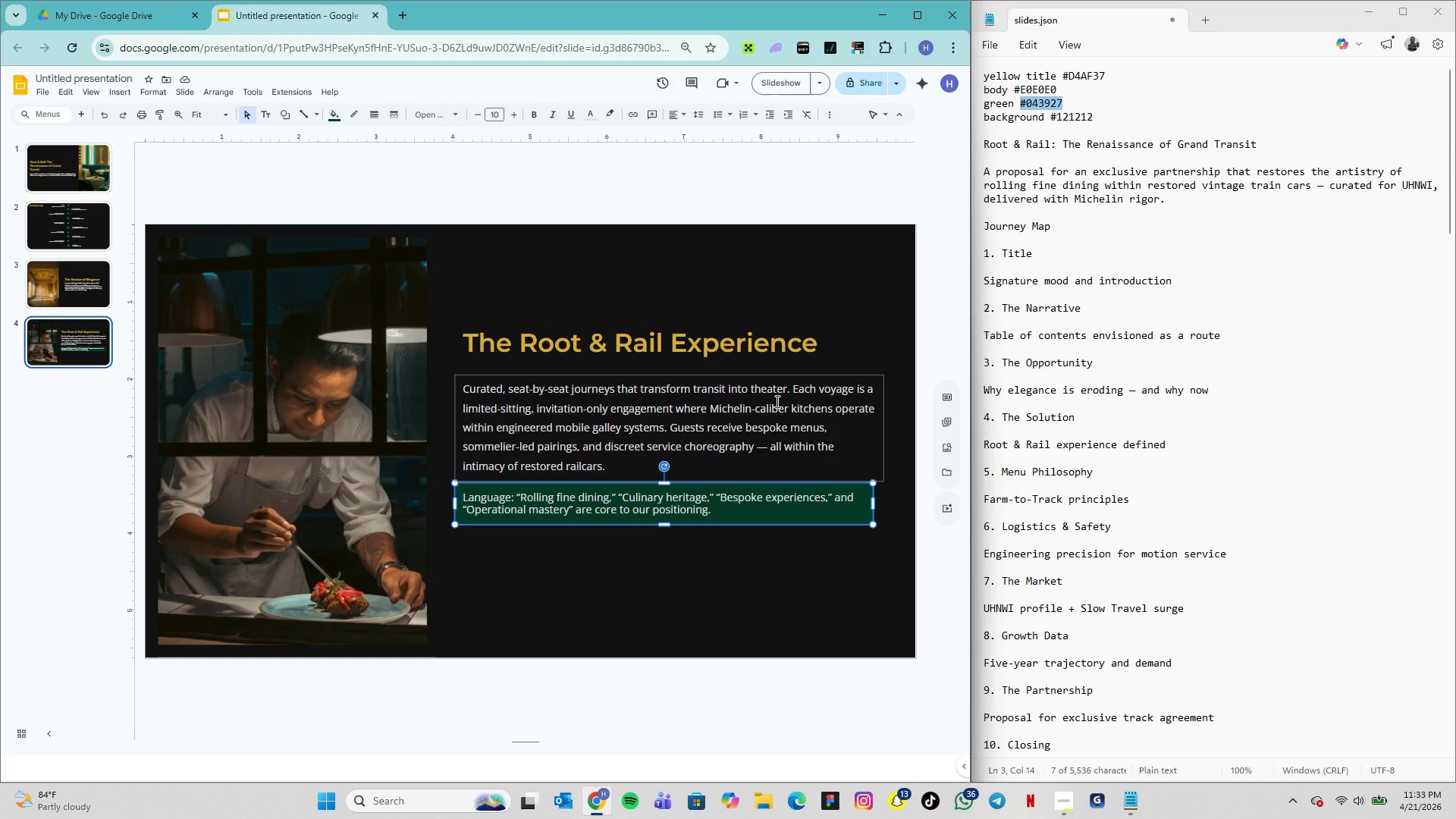 
wait(18.86)
 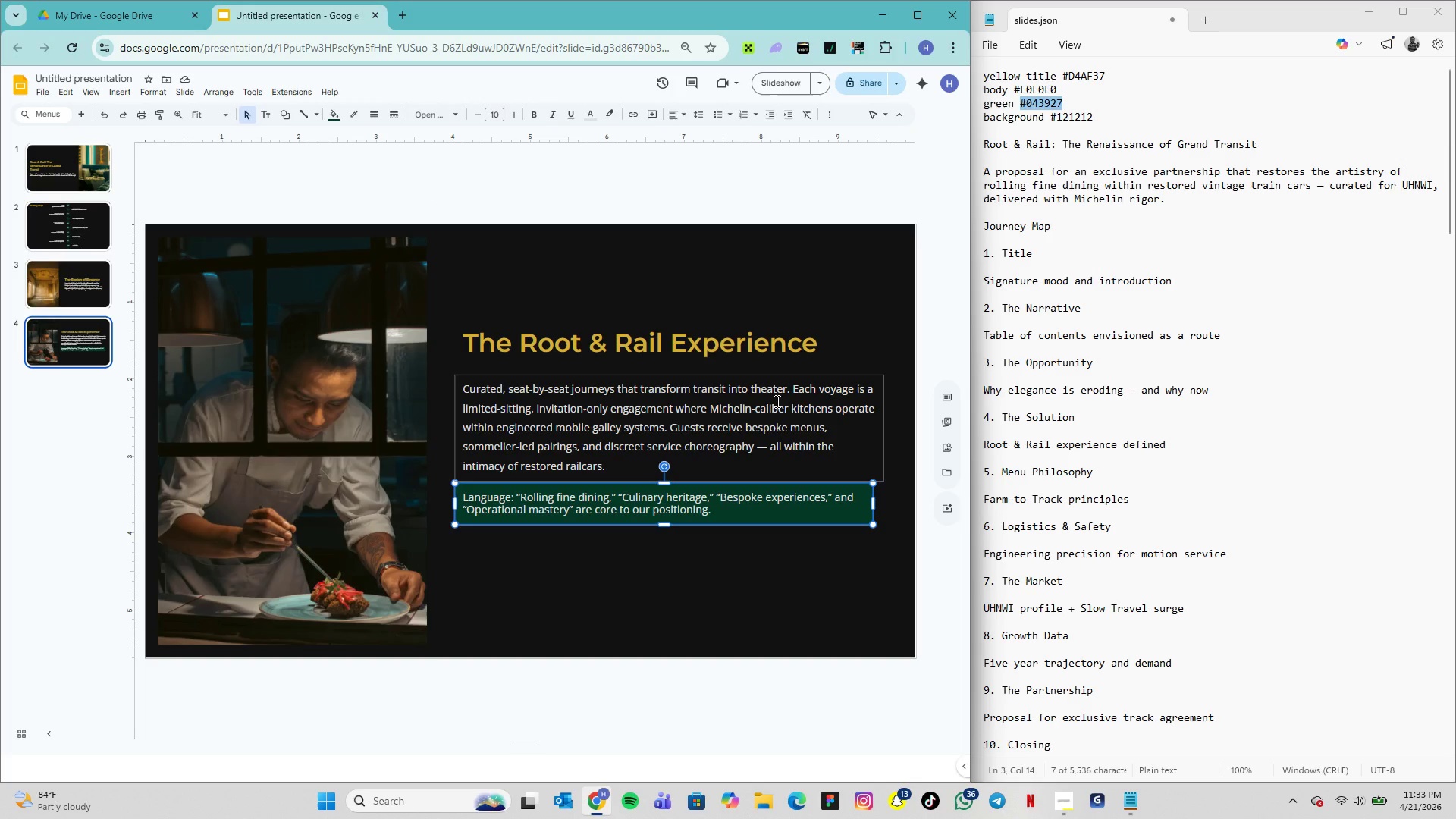 
left_click([1051, 811])